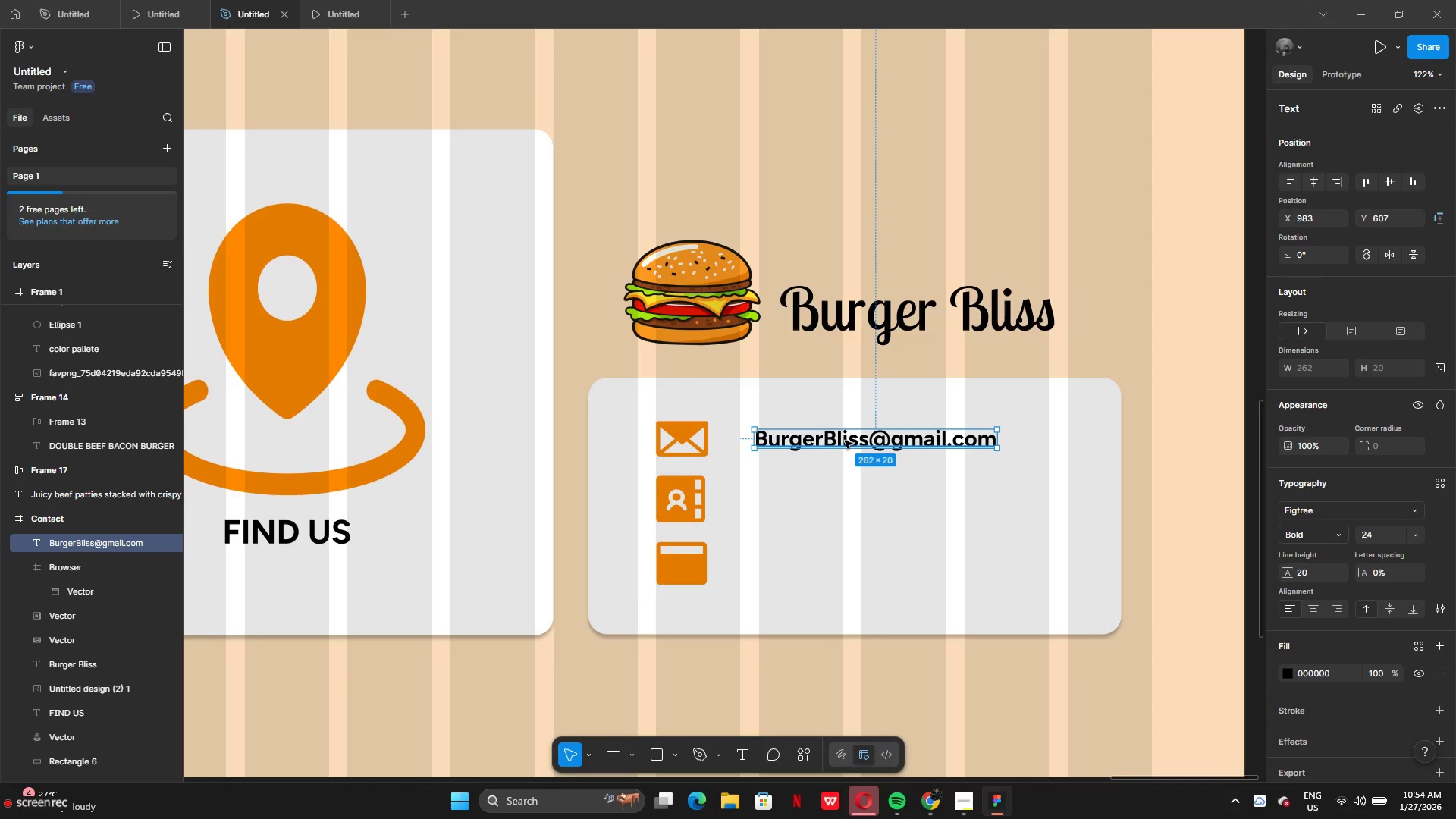 
left_click_drag(start_coordinate=[845, 441], to_coordinate=[822, 439])
 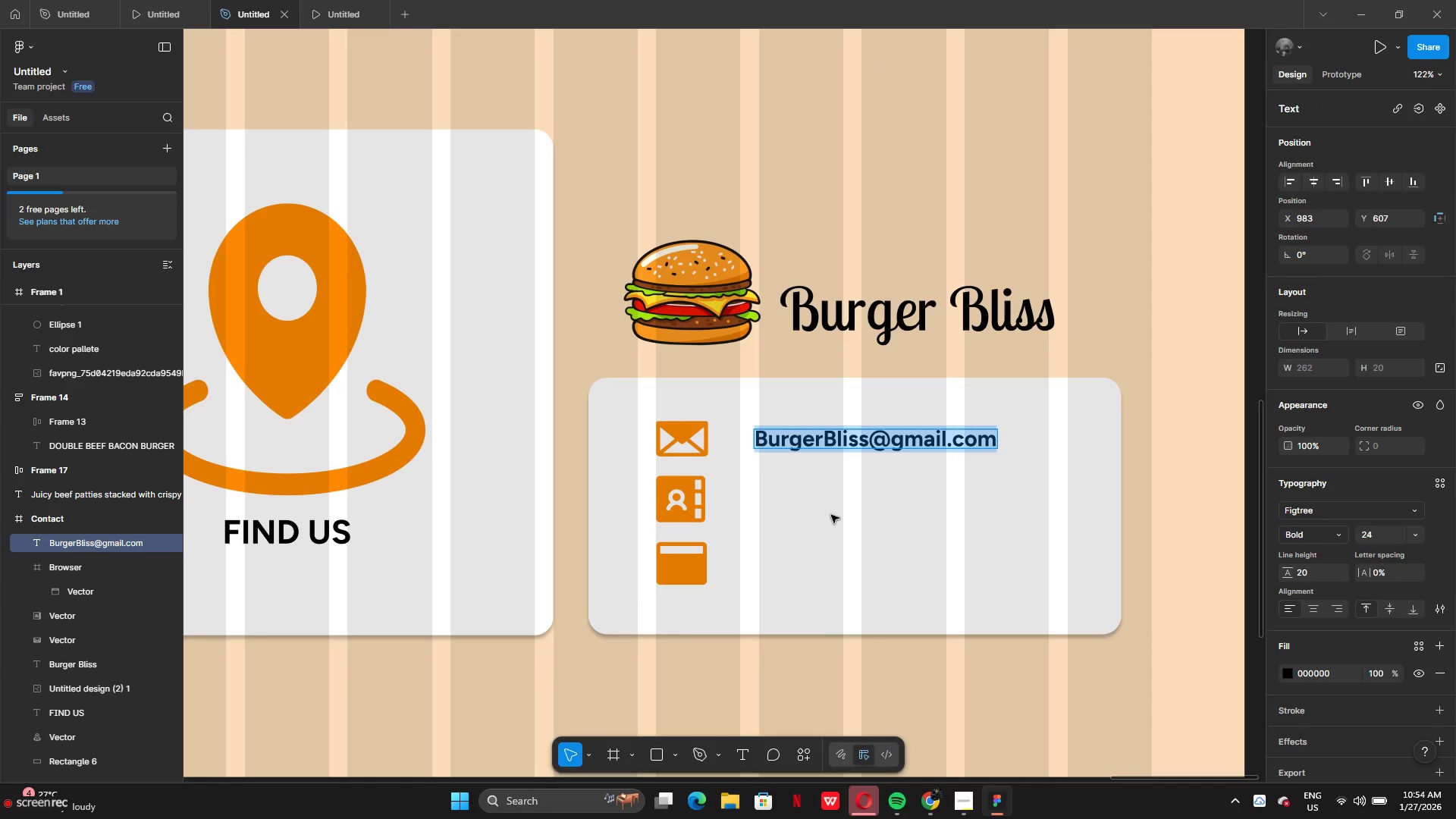 
left_click([832, 515])
 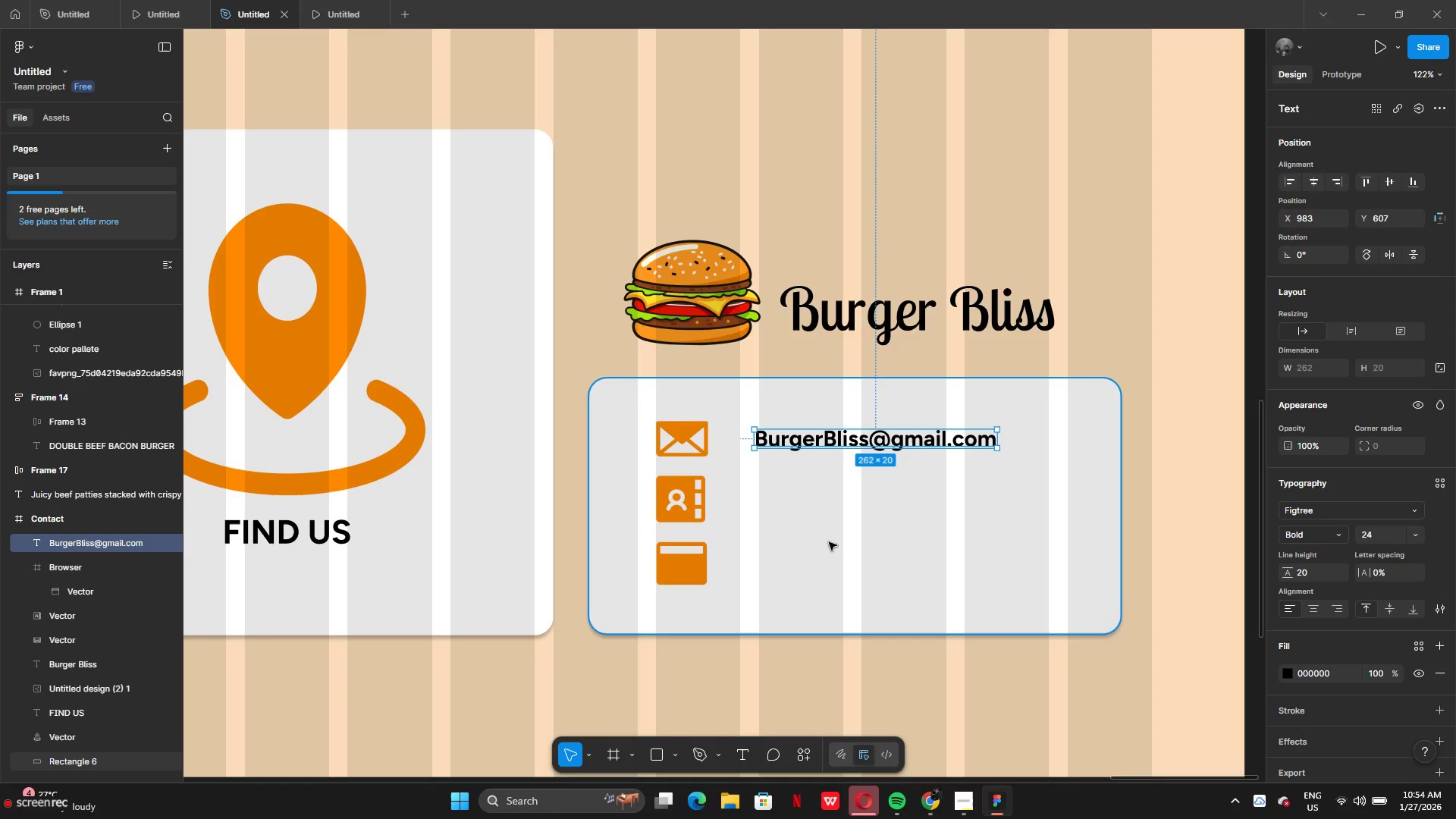 
left_click([831, 570])
 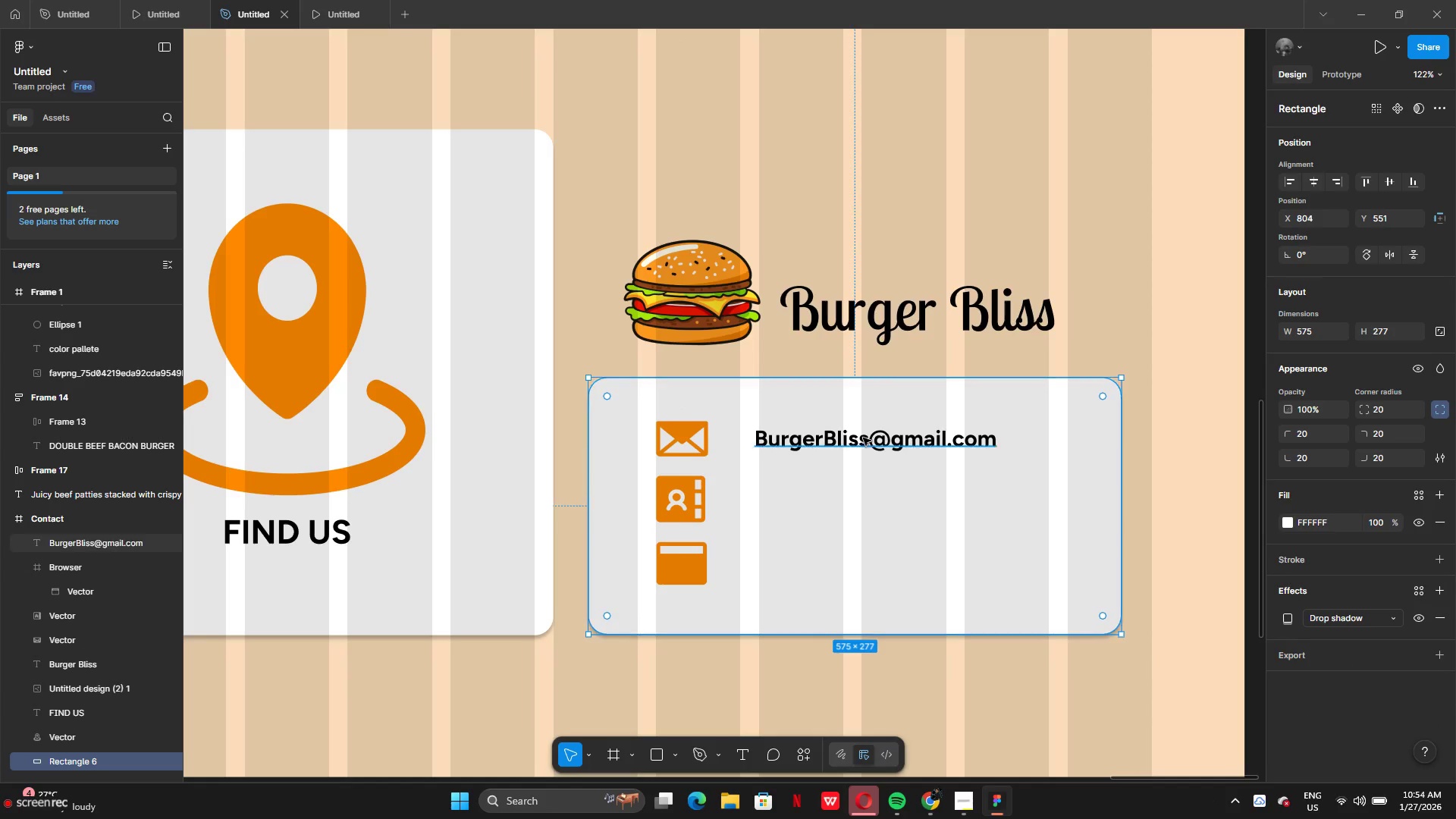 
left_click([865, 436])
 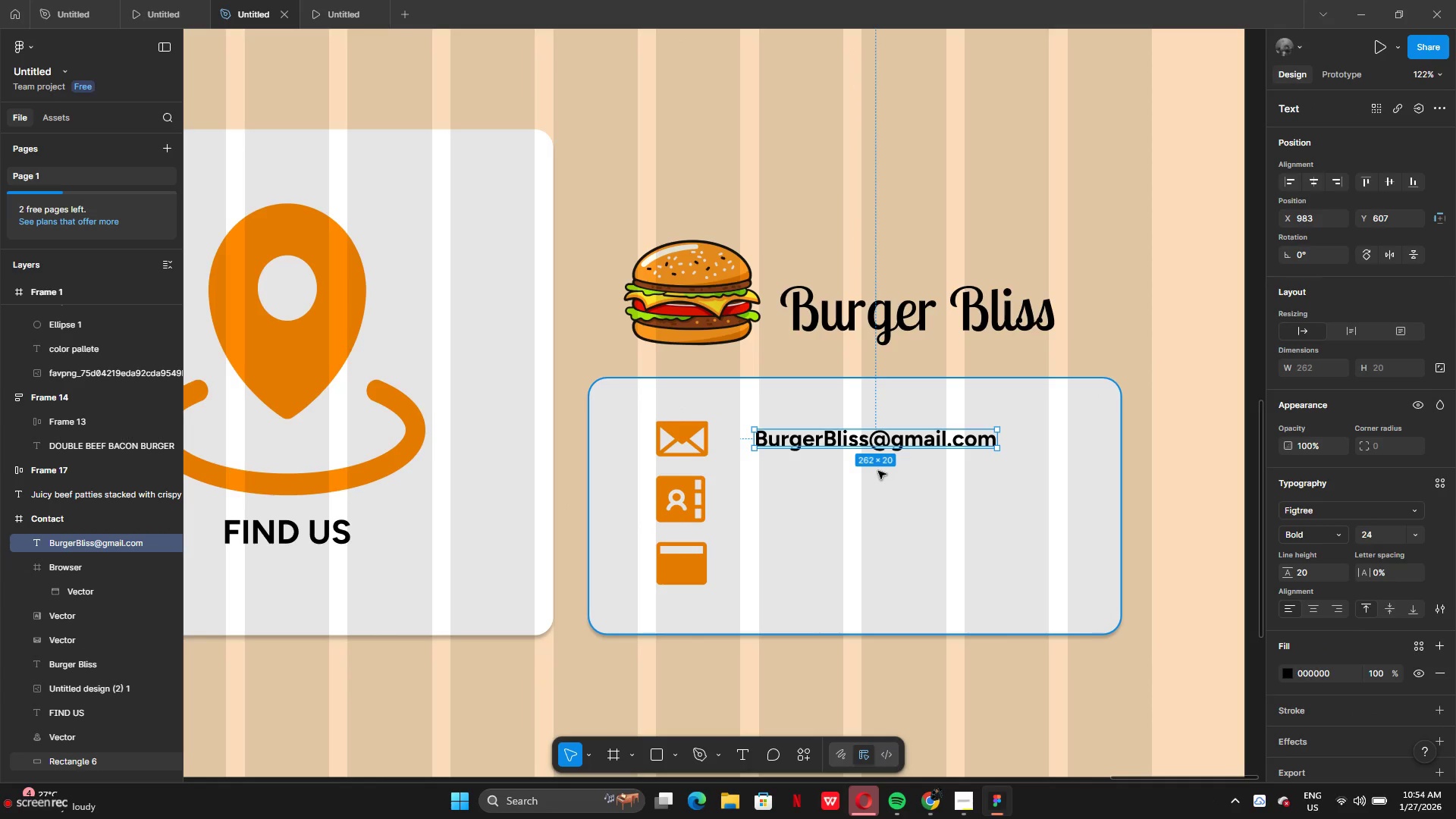 
hold_key(key=AltLeft, duration=2.05)
left_click_drag(start_coordinate=[861, 440], to_coordinate=[863, 497])
 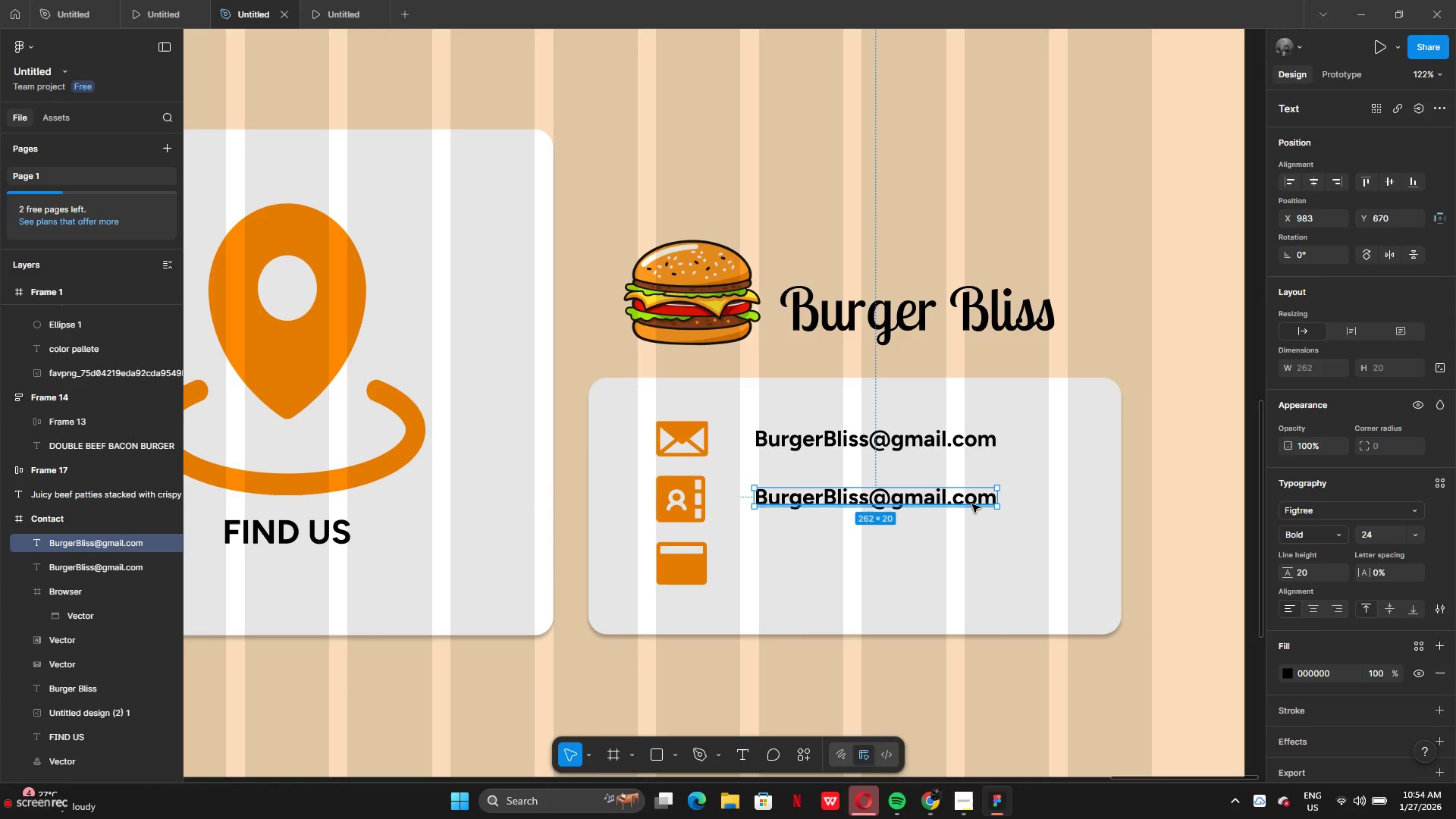 
double_click([972, 504])
 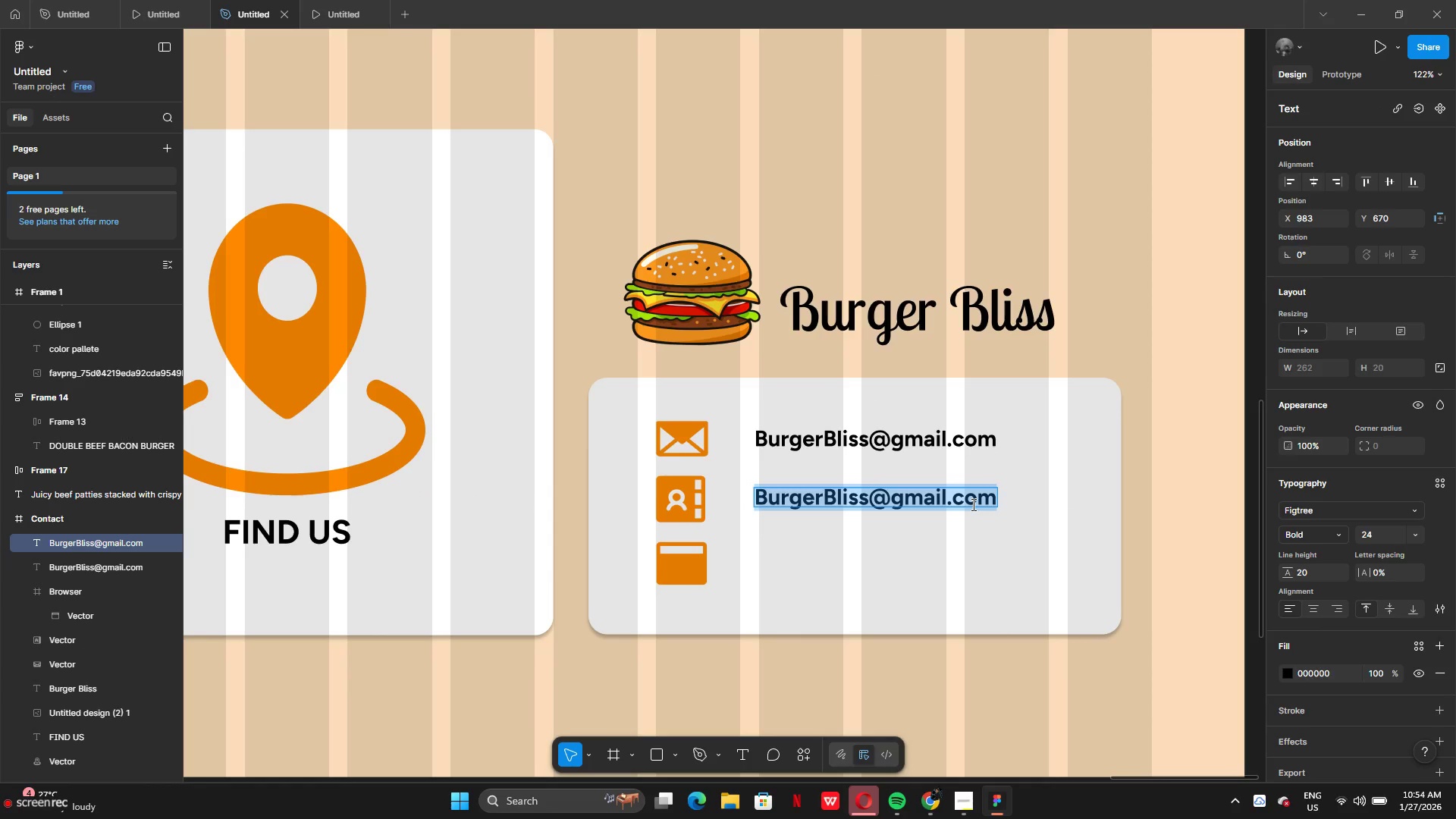 
key(Backspace)
type(09676750746)
 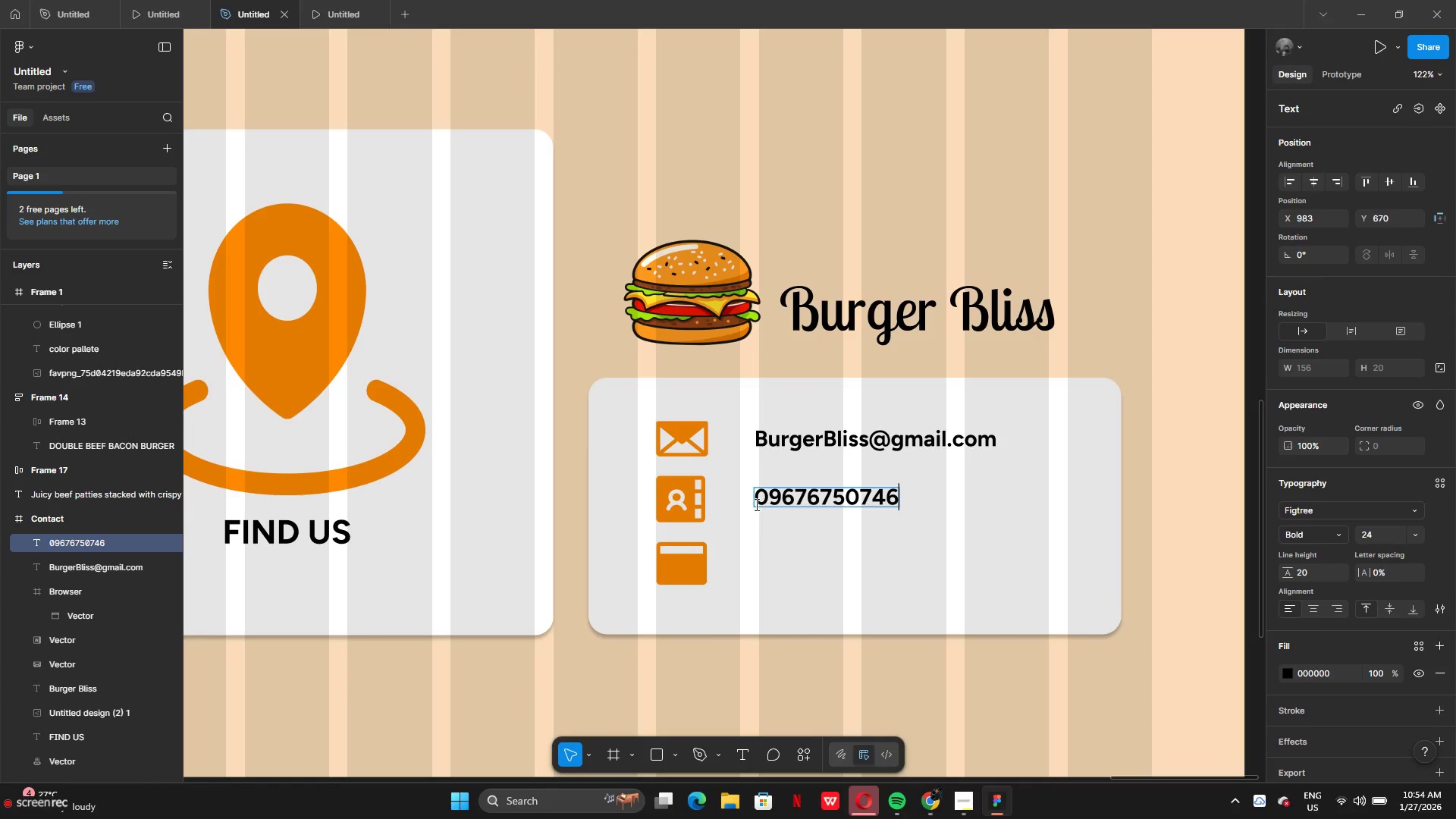 
left_click([756, 500])
 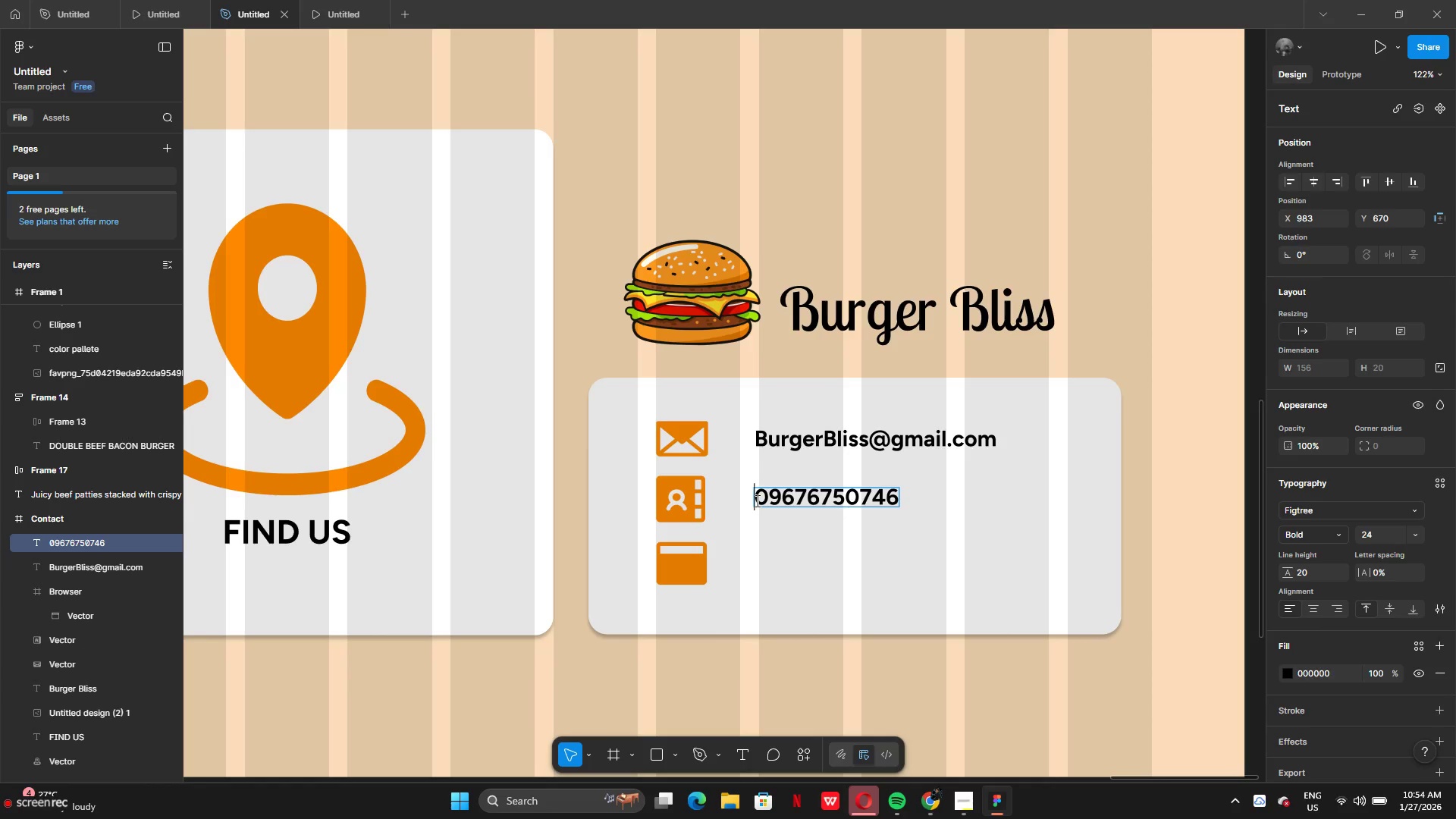 
type((PH) )
 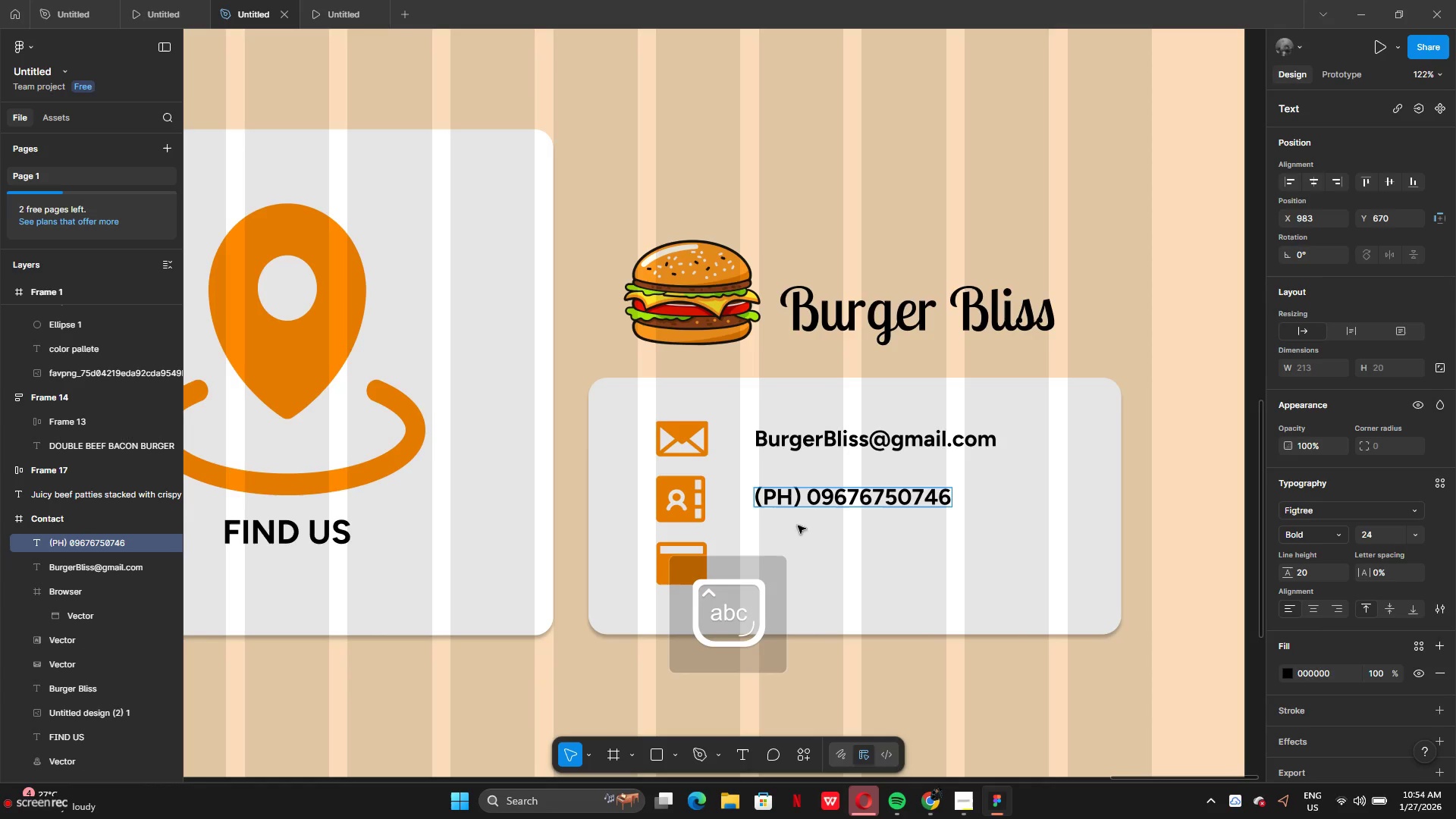 
left_click([805, 541])
 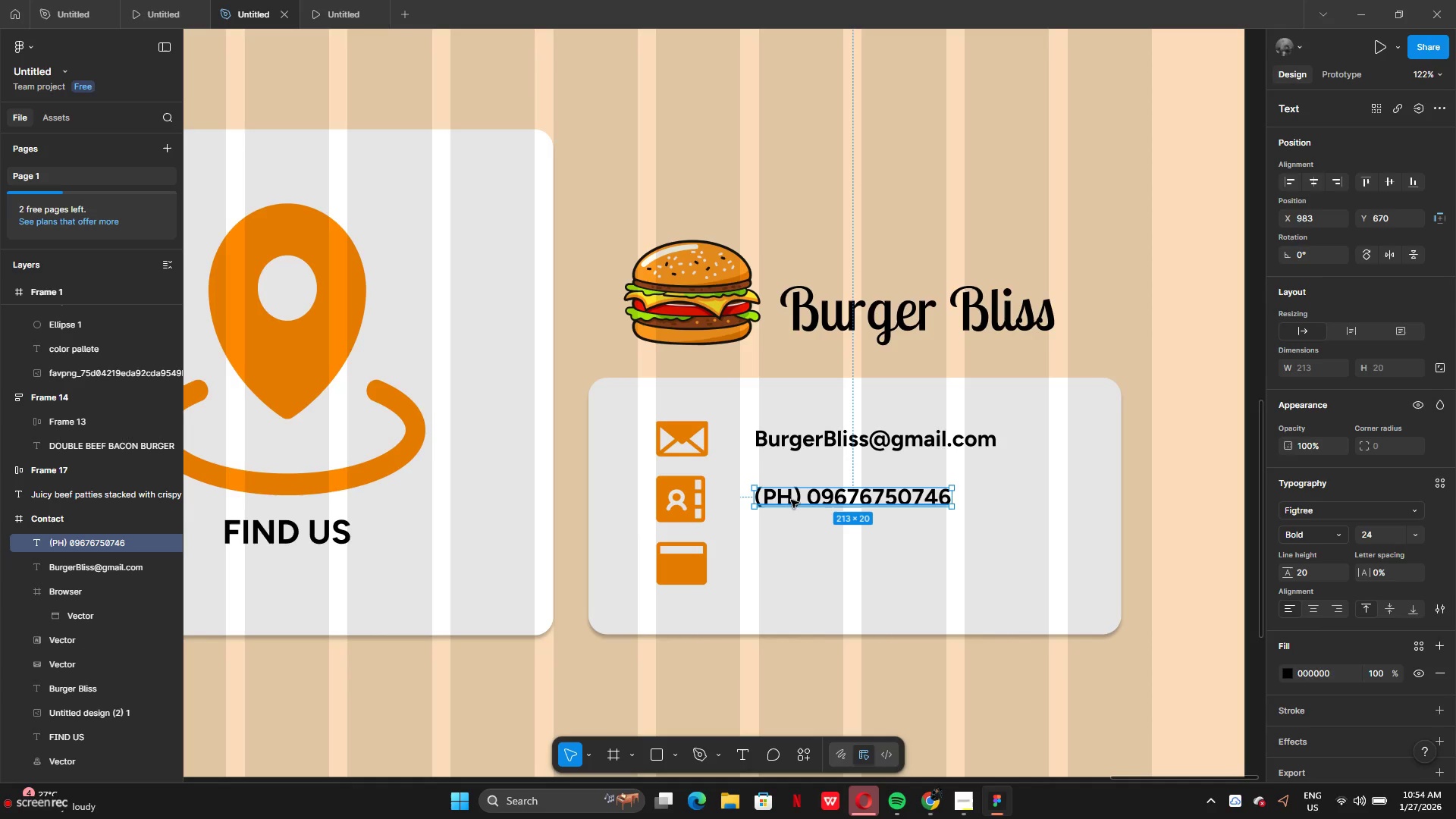 
double_click([791, 500])
 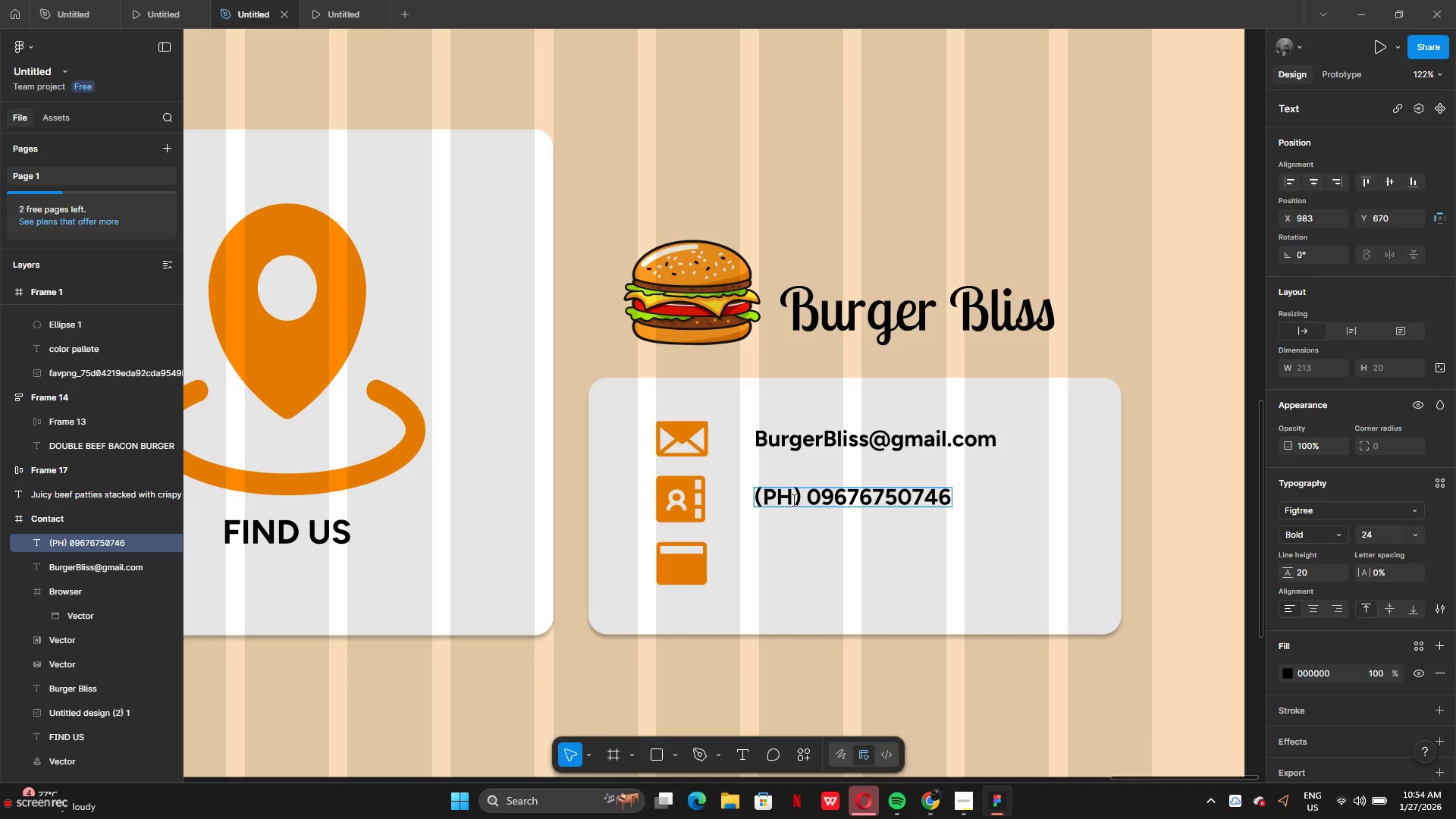 
left_click([789, 570])
 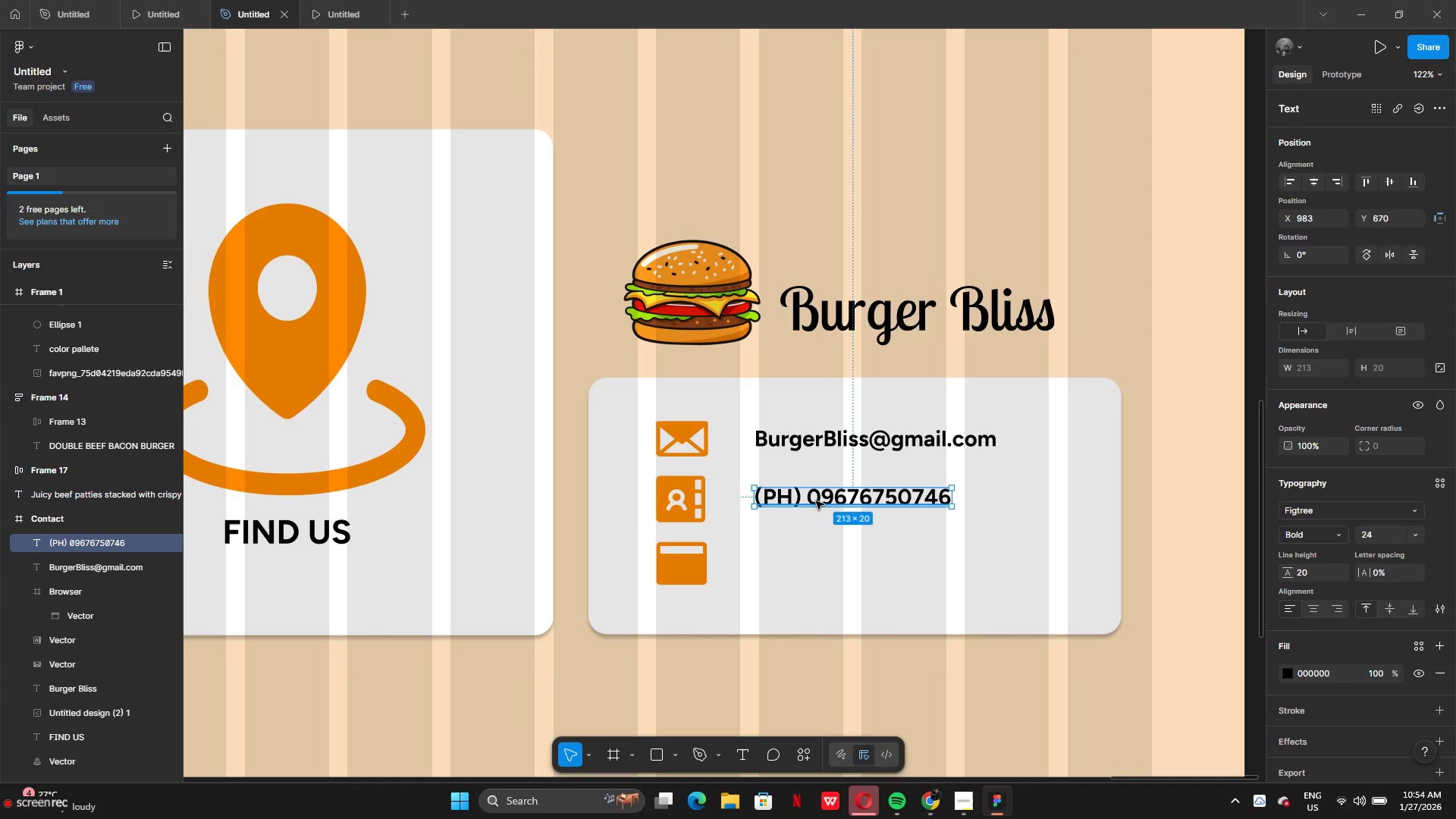 
hold_key(key=AltLeft, duration=2.81)
left_click_drag(start_coordinate=[811, 500], to_coordinate=[808, 569])
 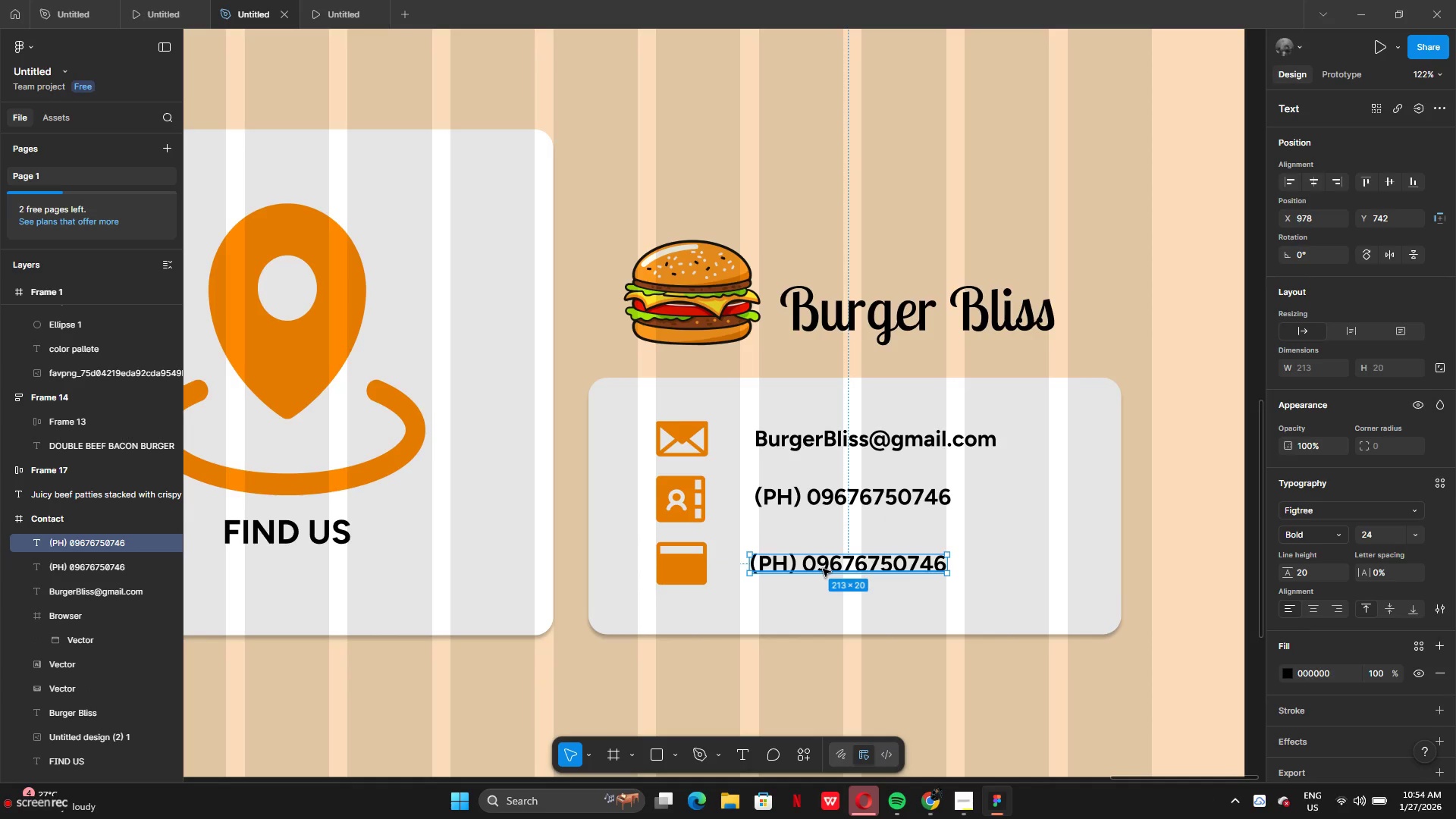 
double_click([823, 569])
 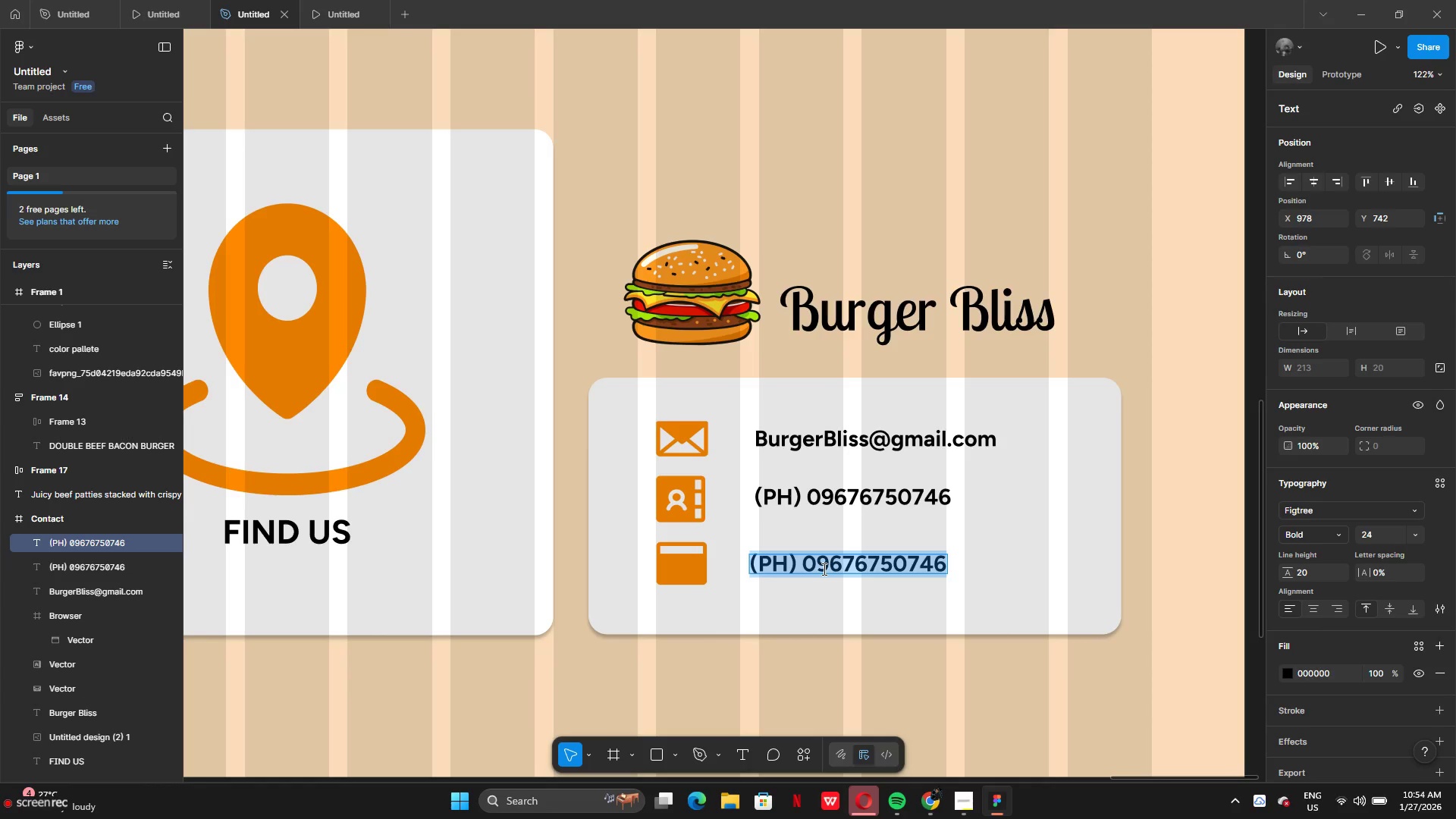 
key(Backspace)
type(Bi)
key(Backspace)
key(Backspace)
key(Backspace)
type(www.burgerbless.com/opening)
 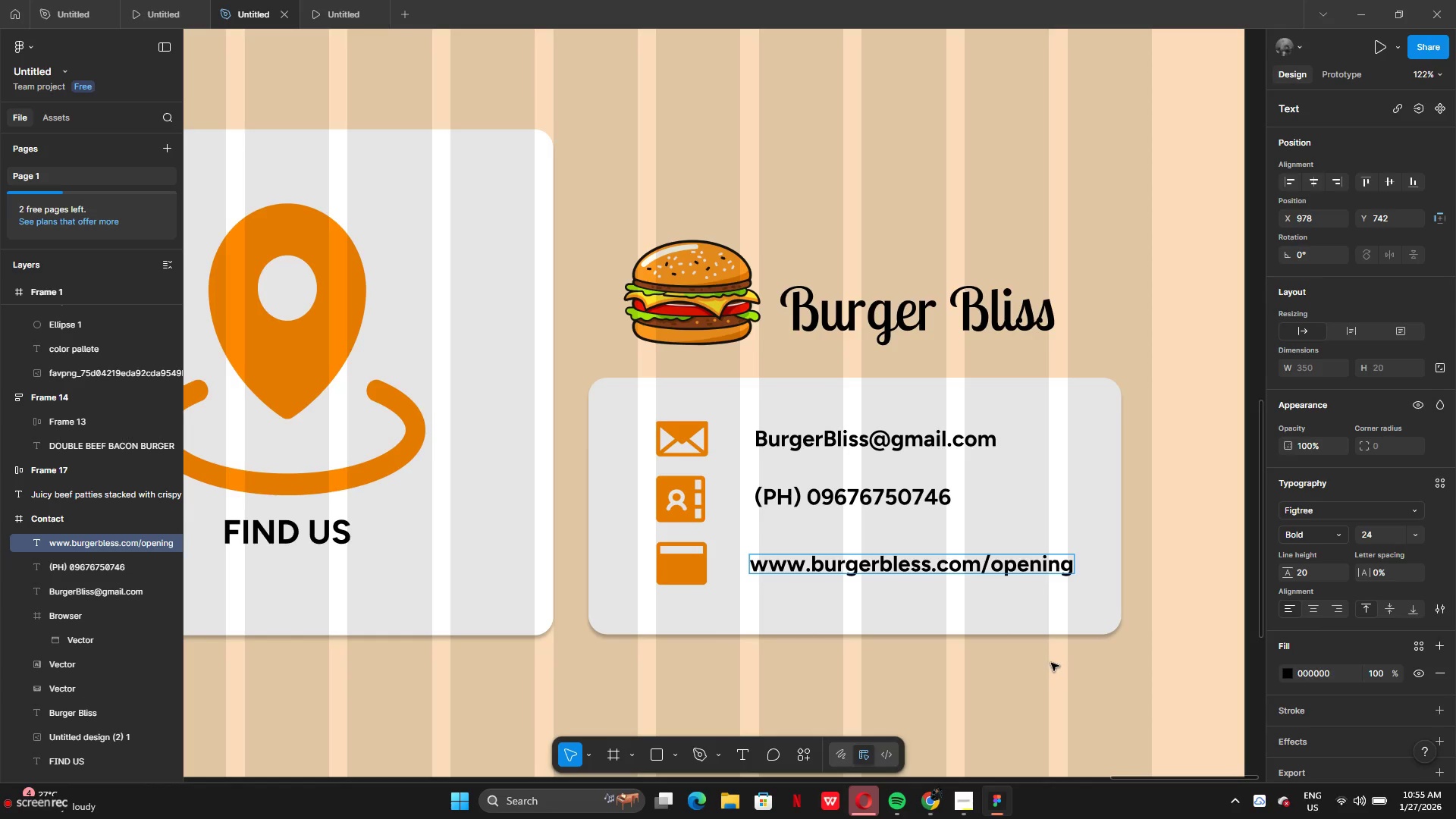 
left_click([1001, 704])
 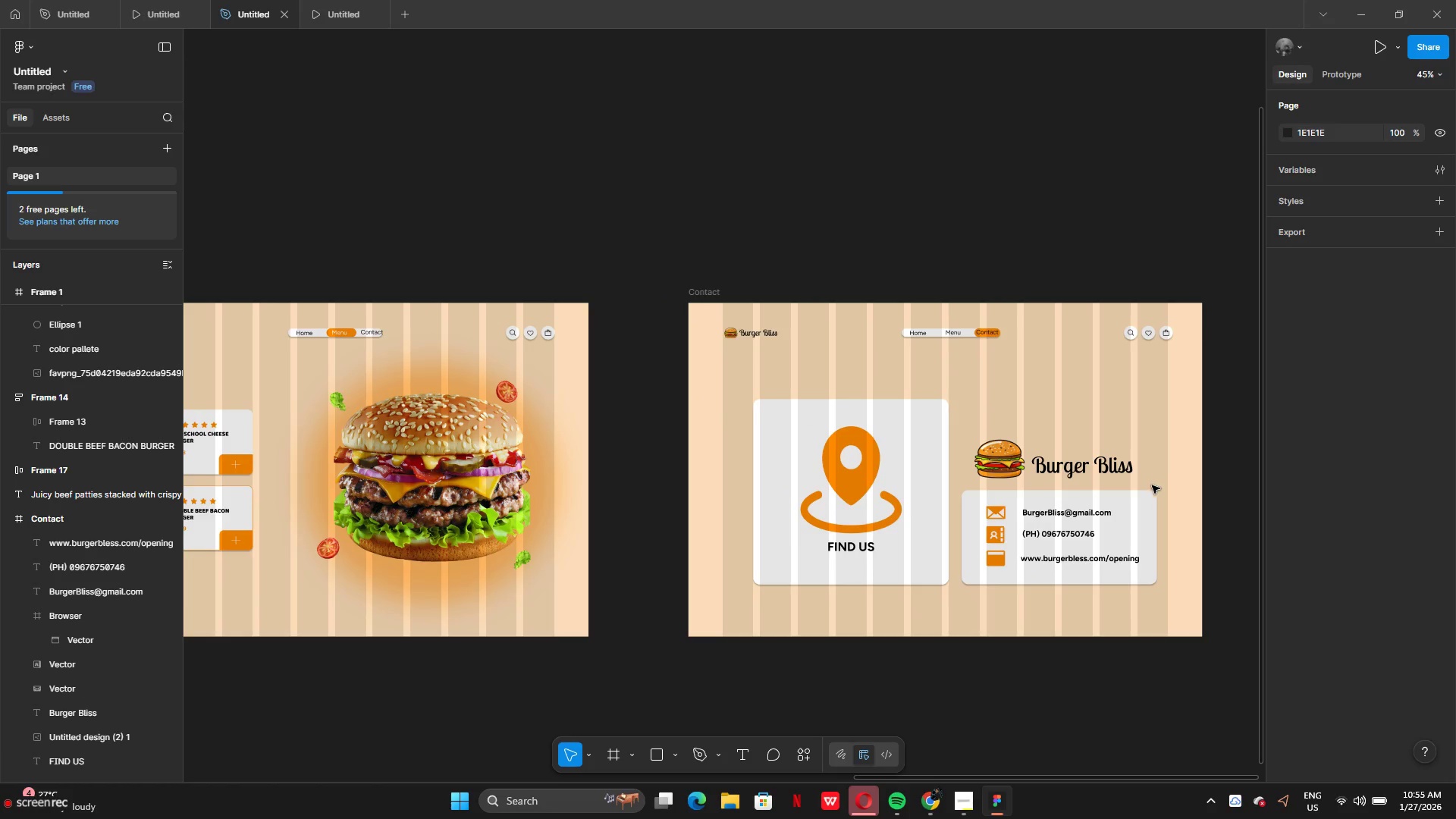 
wait(7.42)
 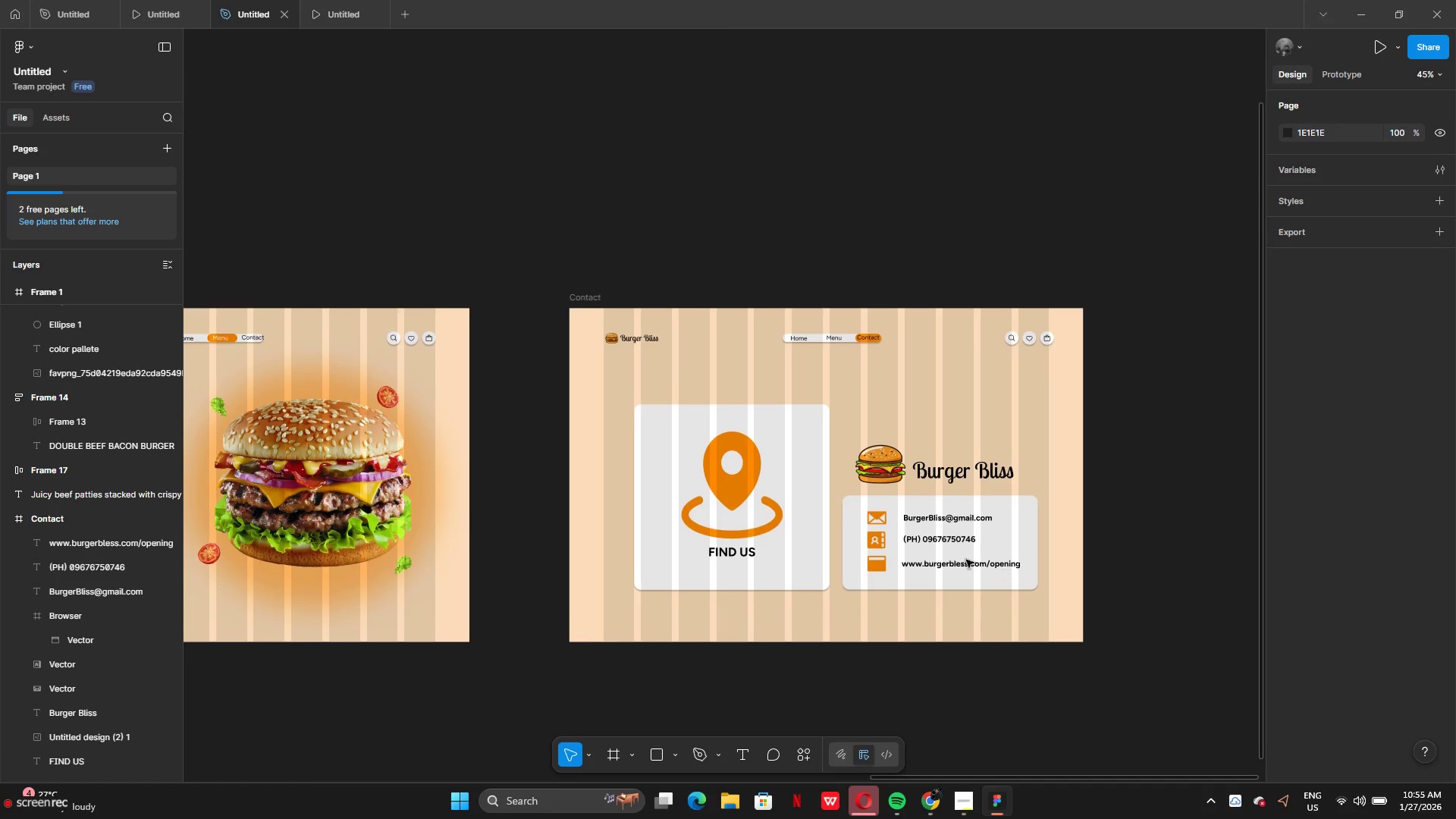 
left_click([1333, 72])
 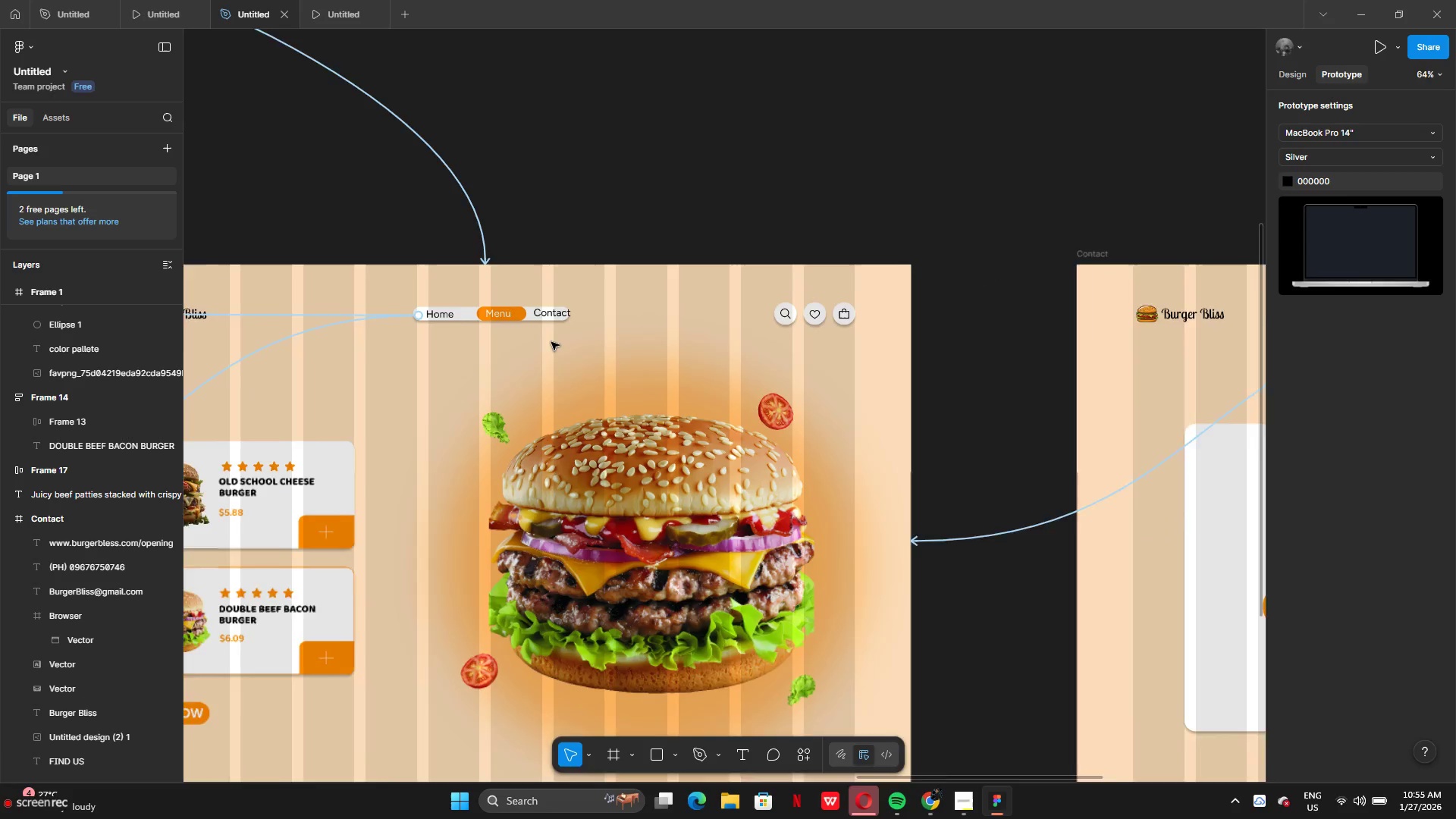 
double_click([551, 306])
 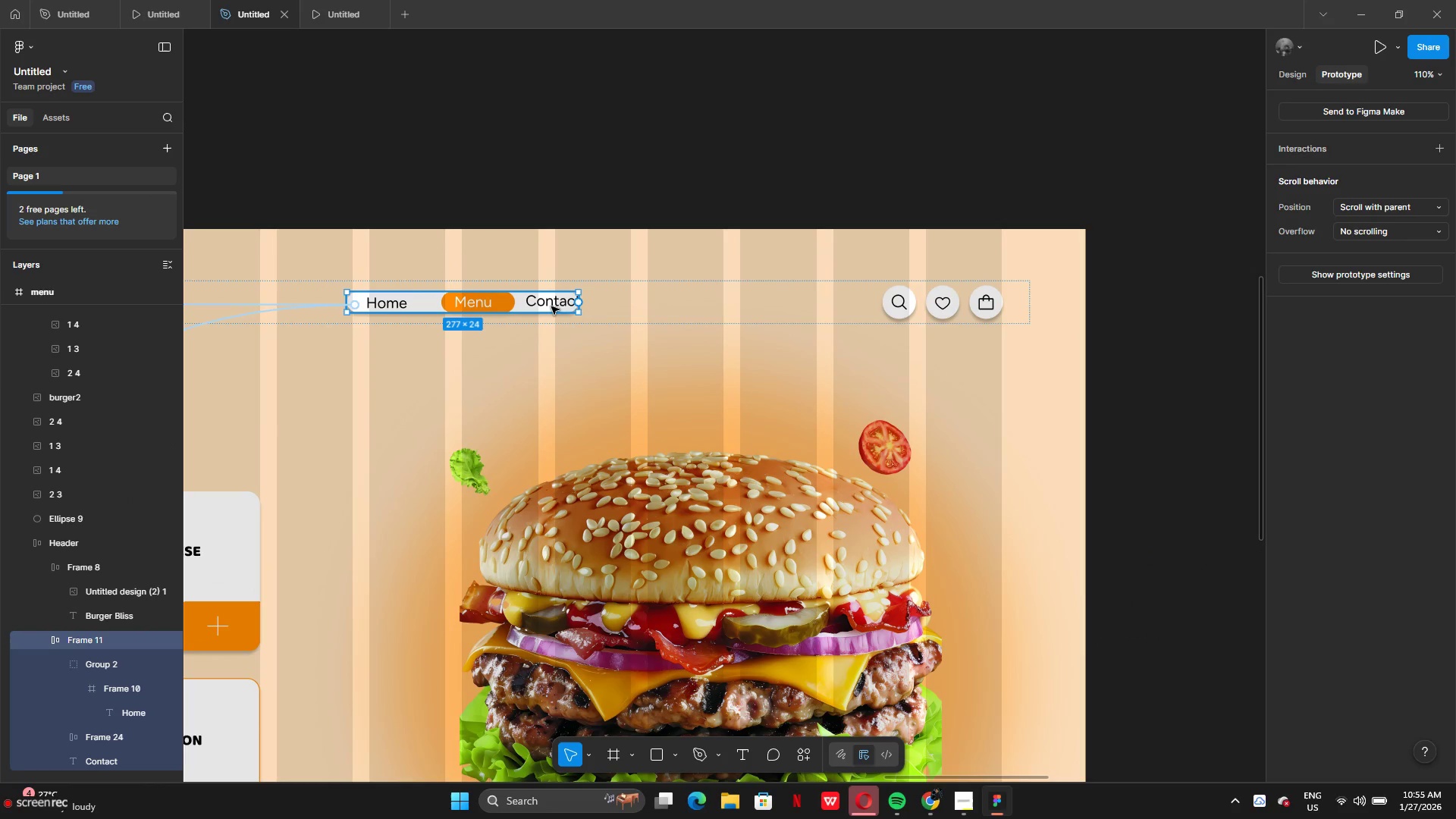 
left_click([551, 304])
 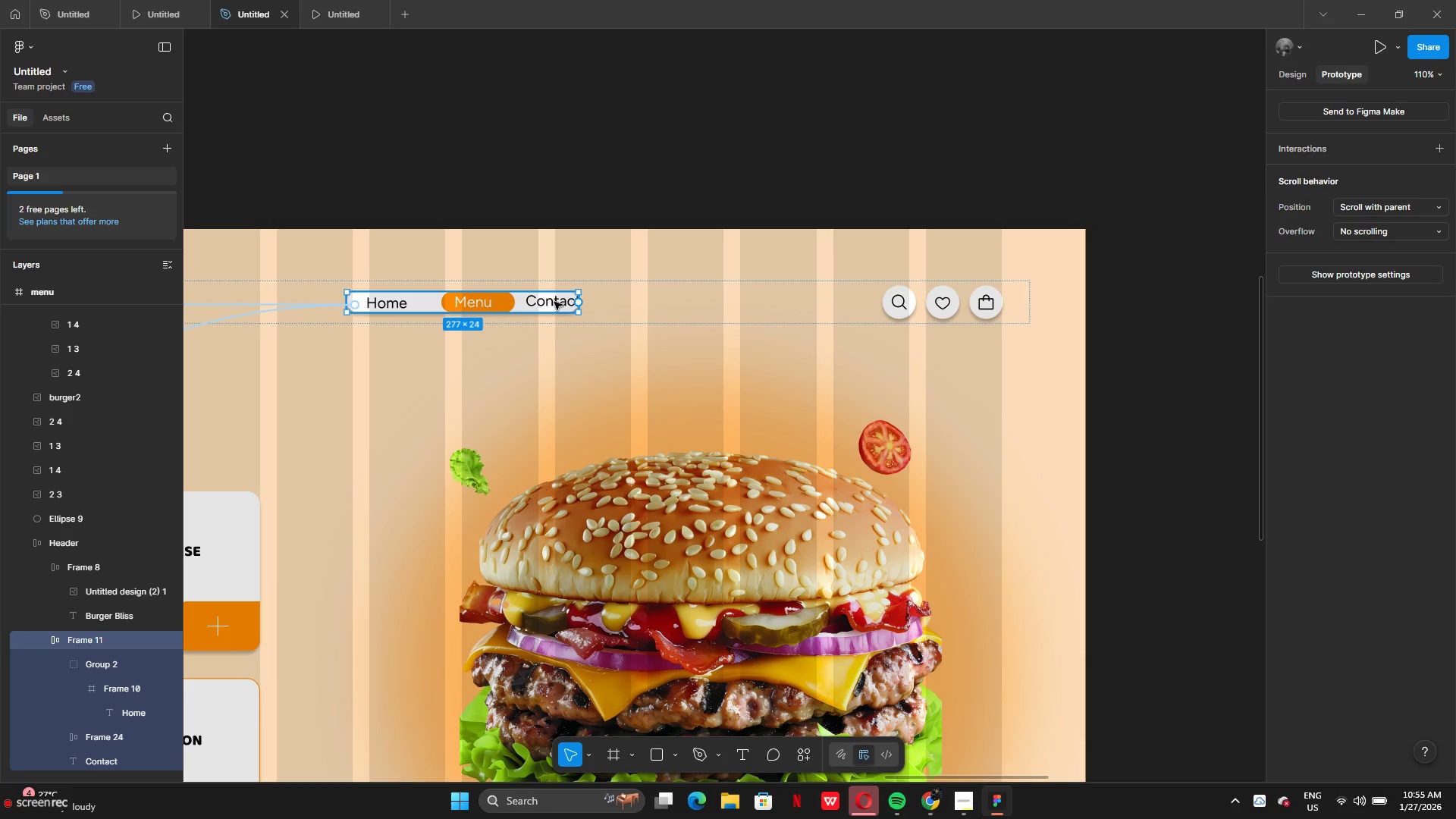 
double_click([554, 302])
 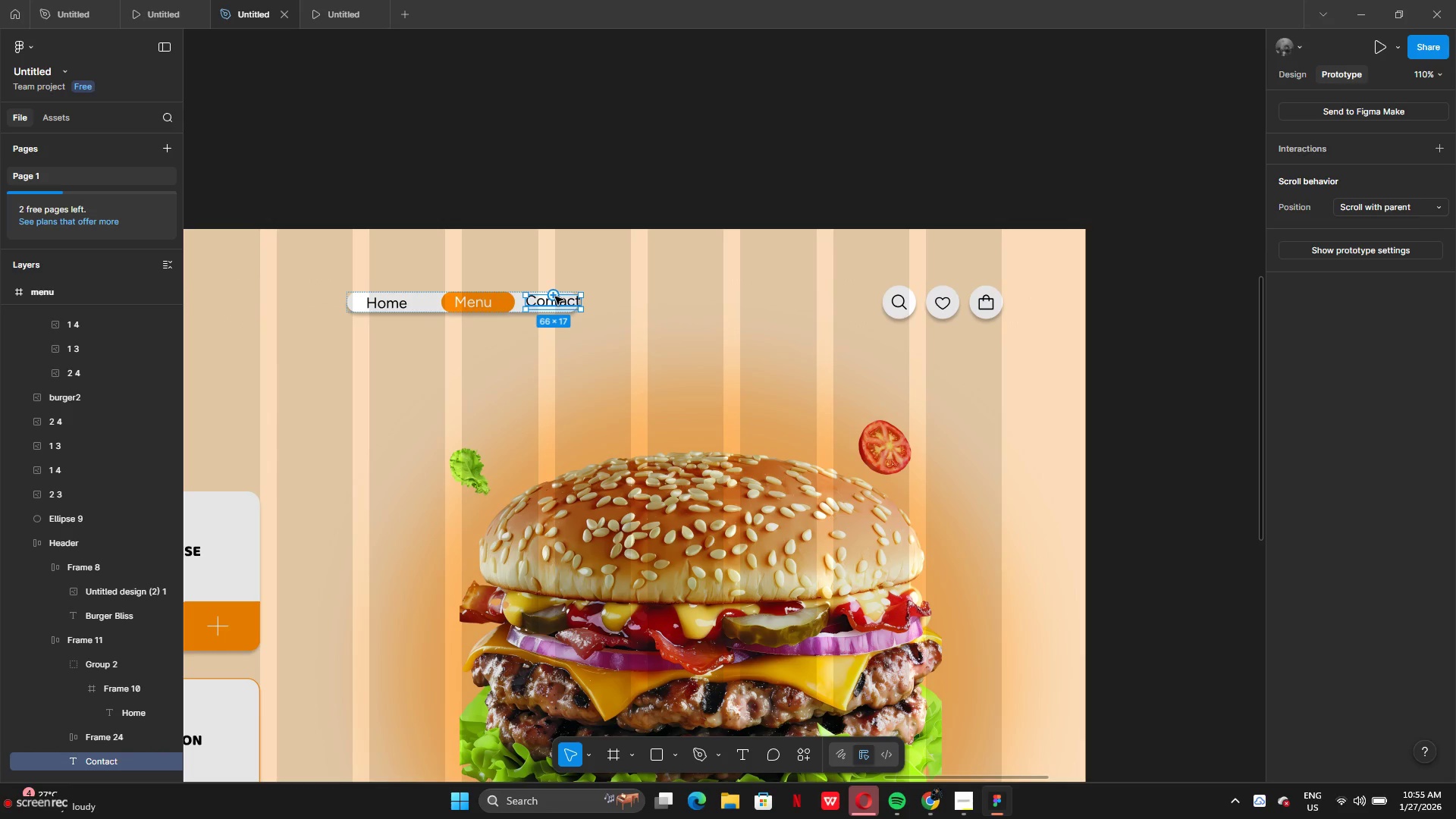 
left_click_drag(start_coordinate=[555, 297], to_coordinate=[988, 461])
 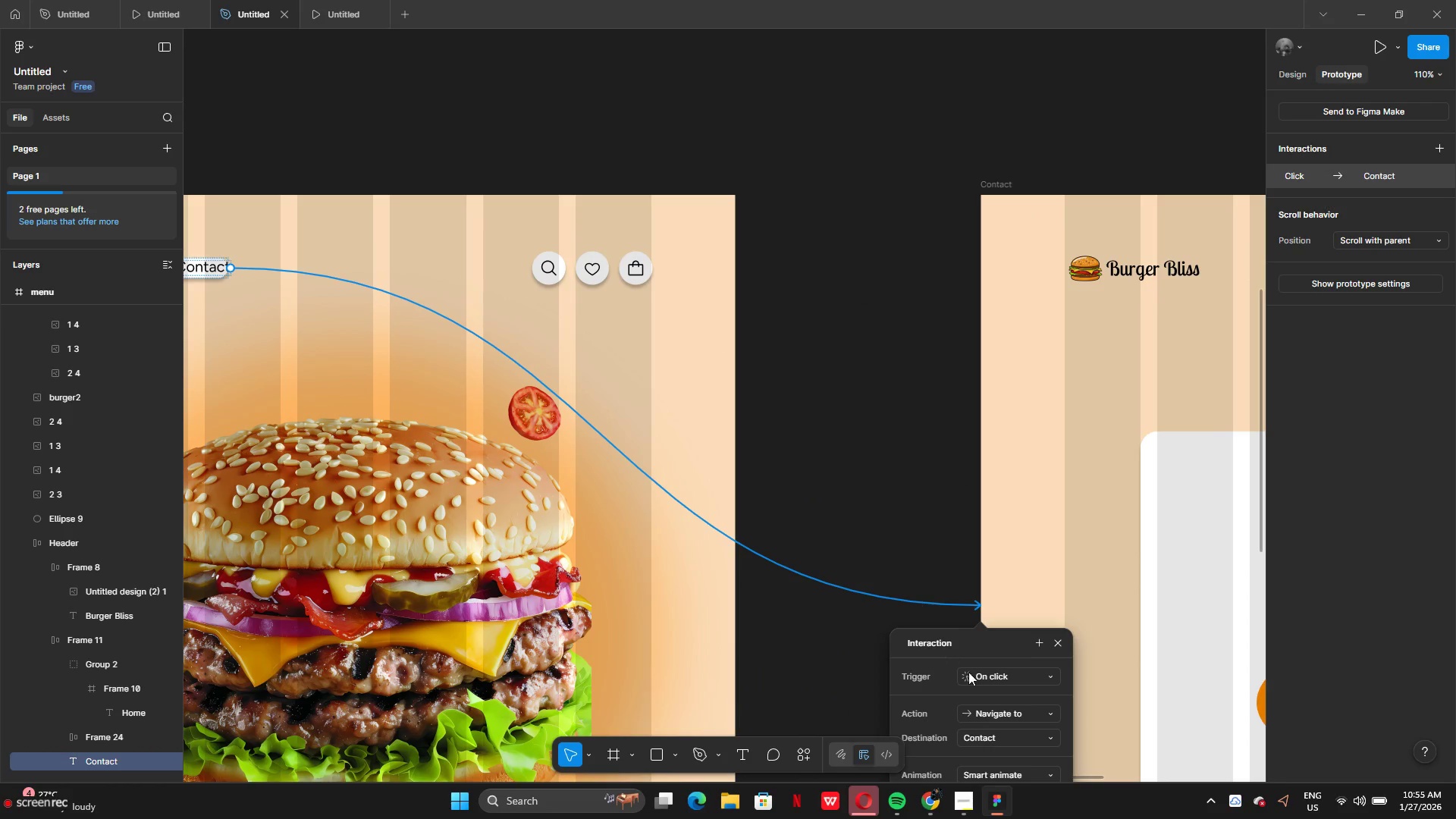 
left_click_drag(start_coordinate=[993, 689], to_coordinate=[1015, 703])
 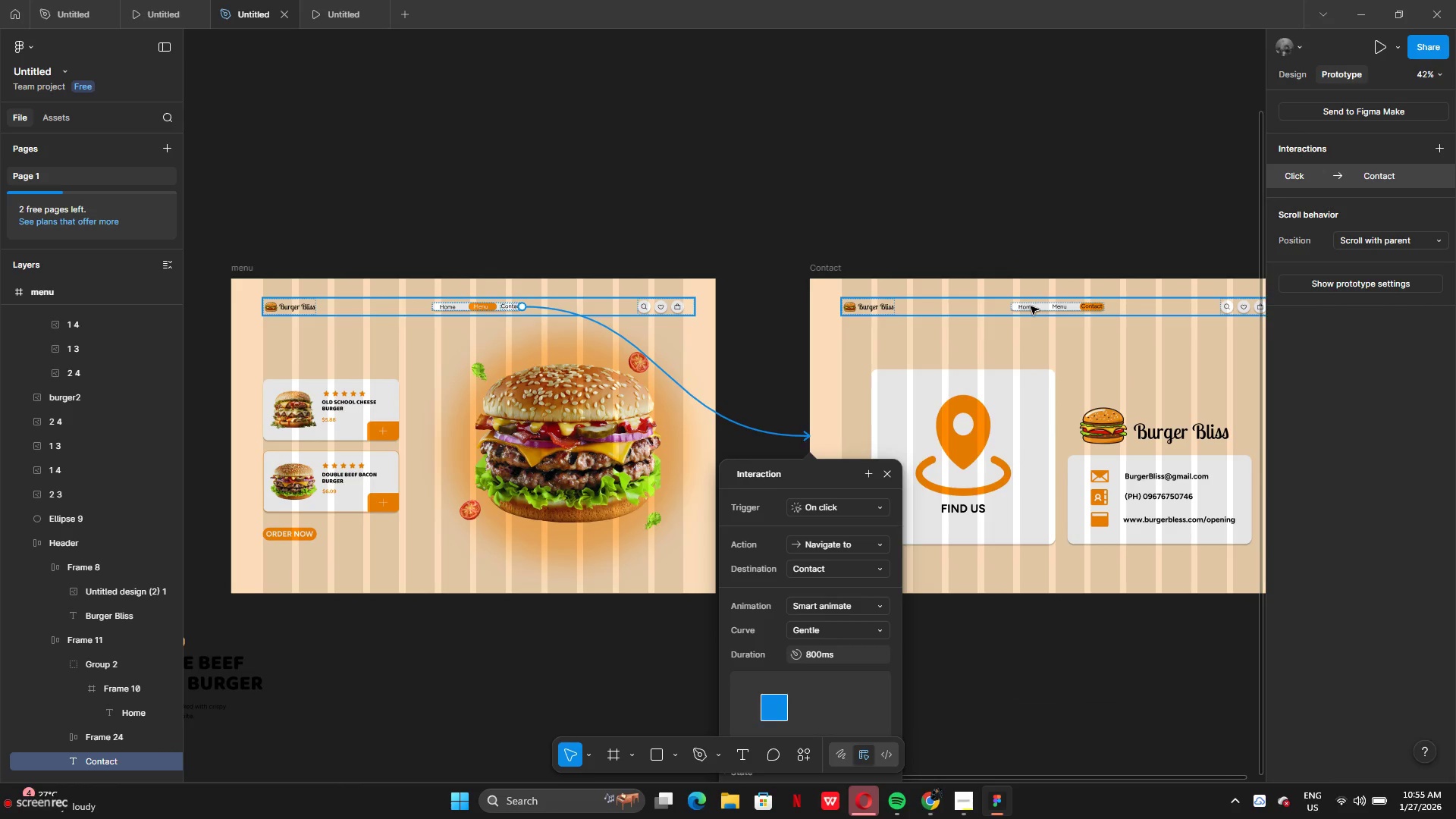 
wait(5.94)
 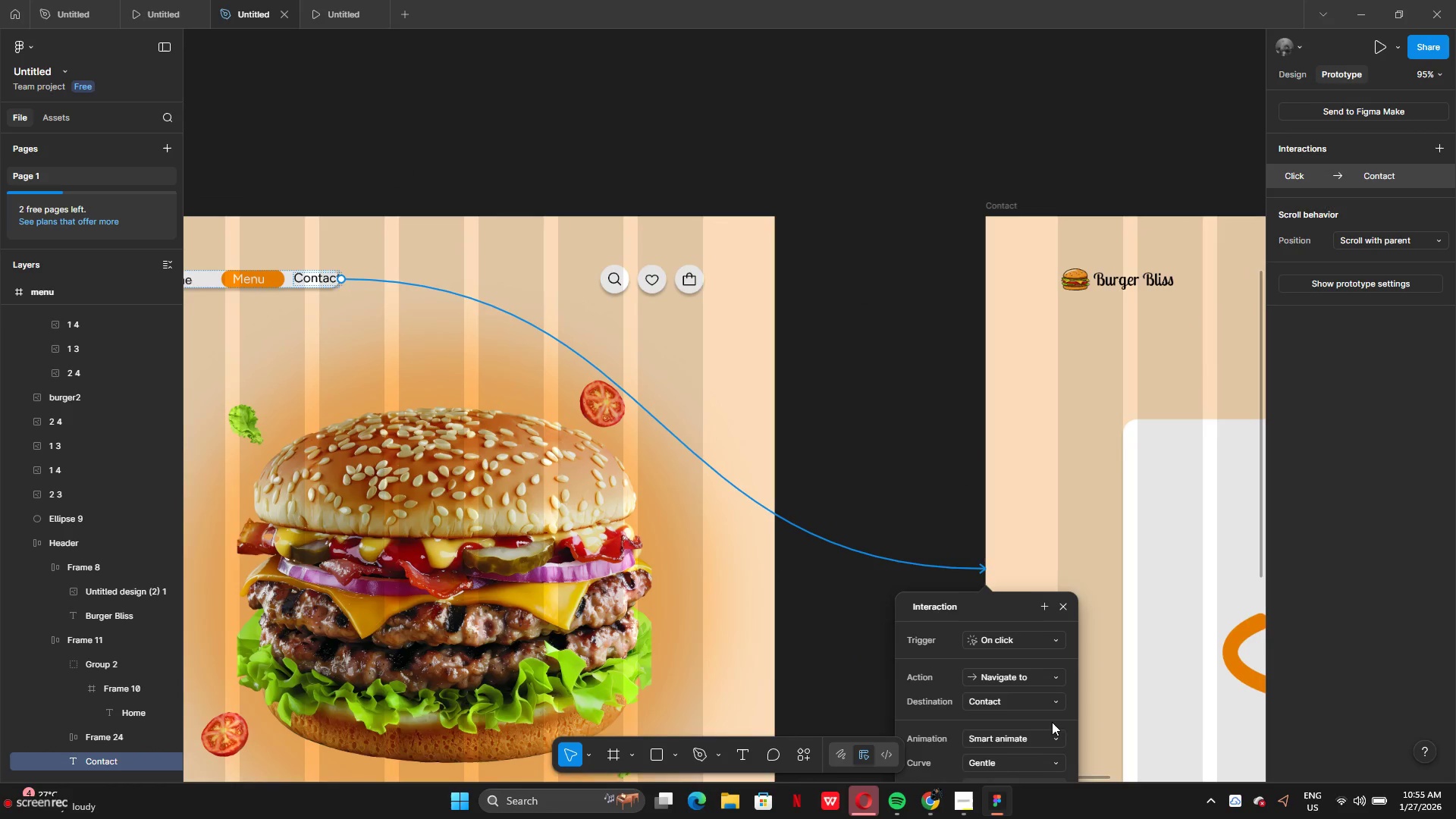 
left_click([936, 314])
 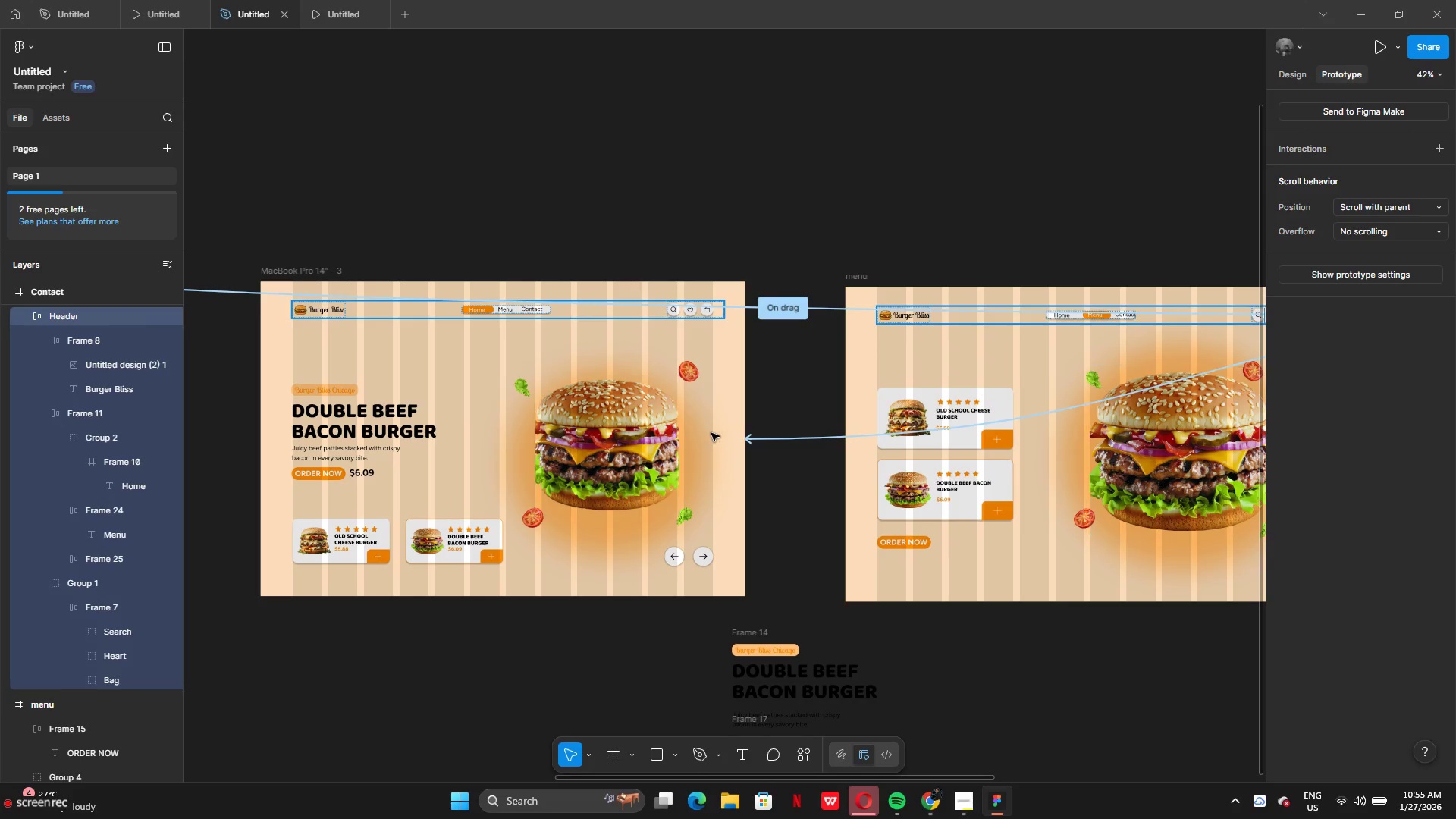 
wait(6.75)
 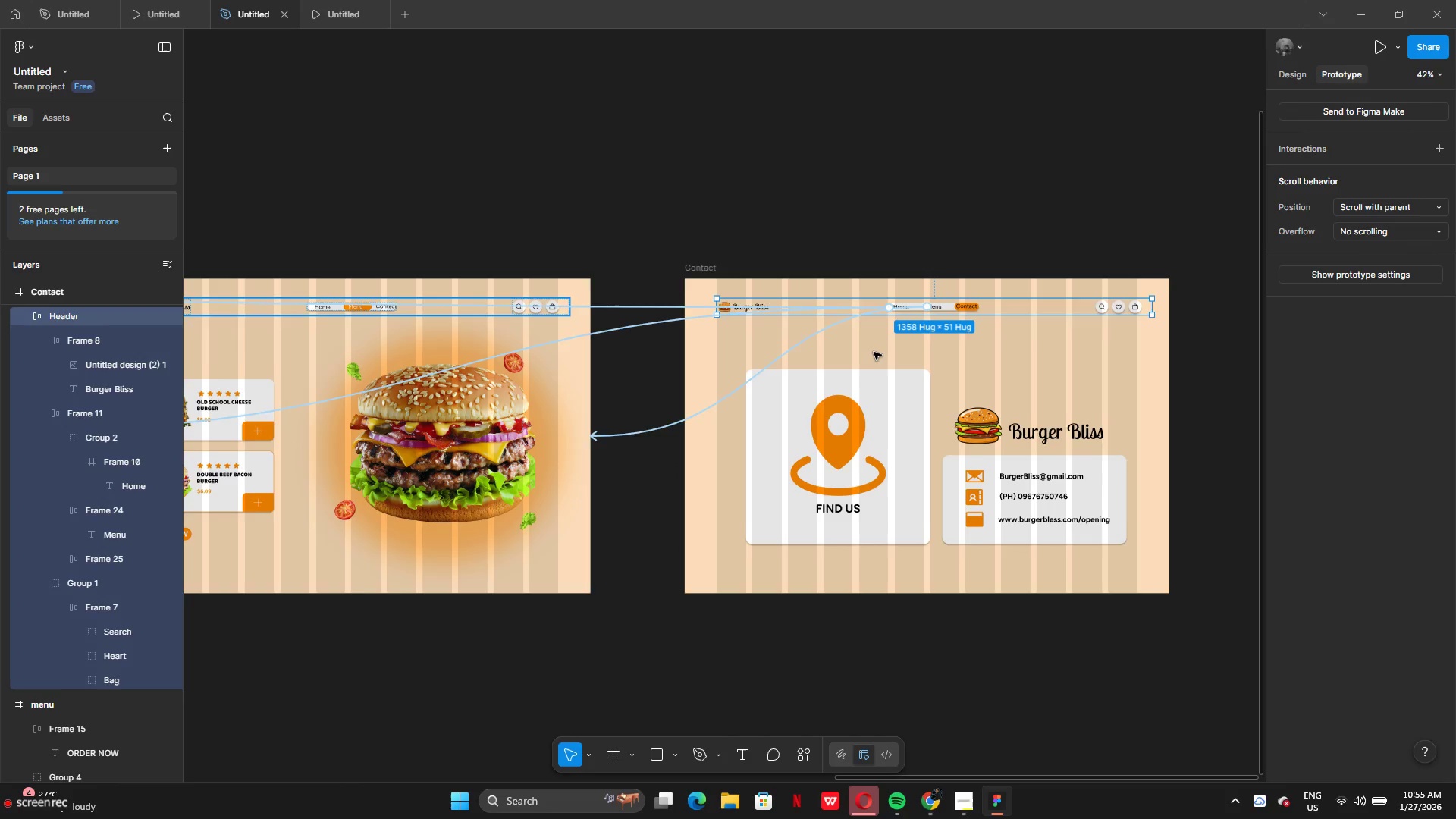 
left_click([520, 283])
 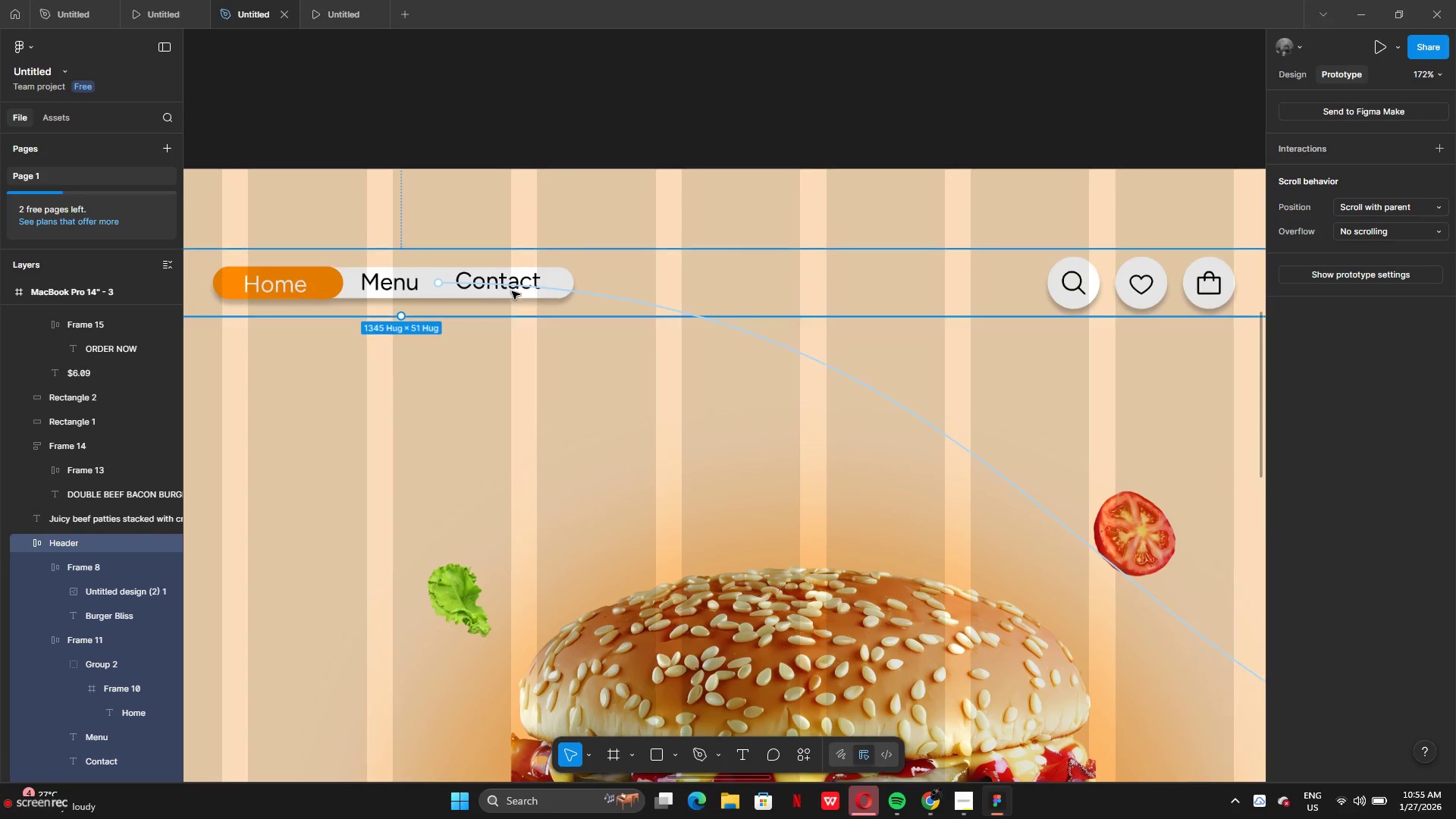 
double_click([511, 278])
 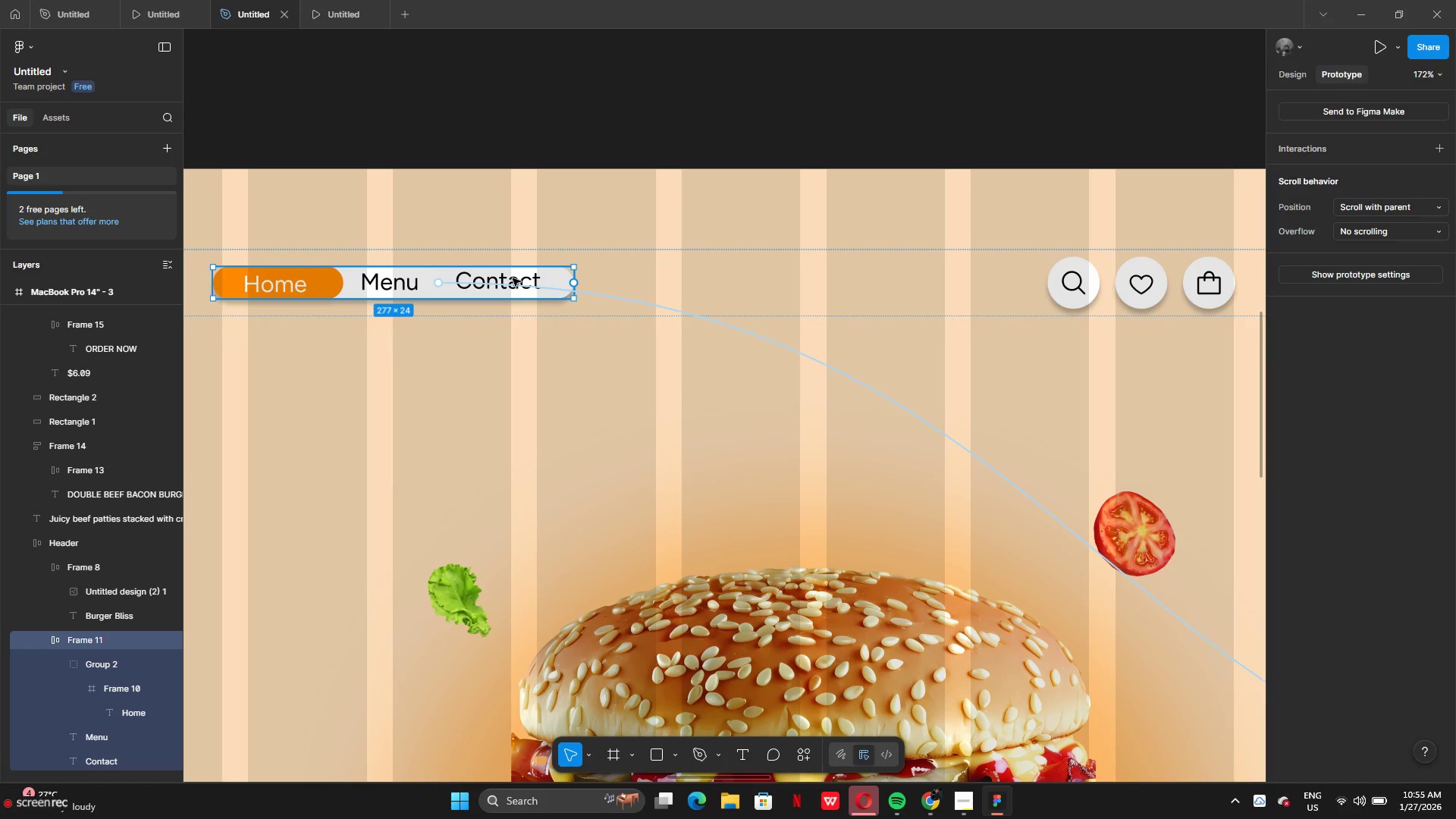 
double_click([513, 278])
 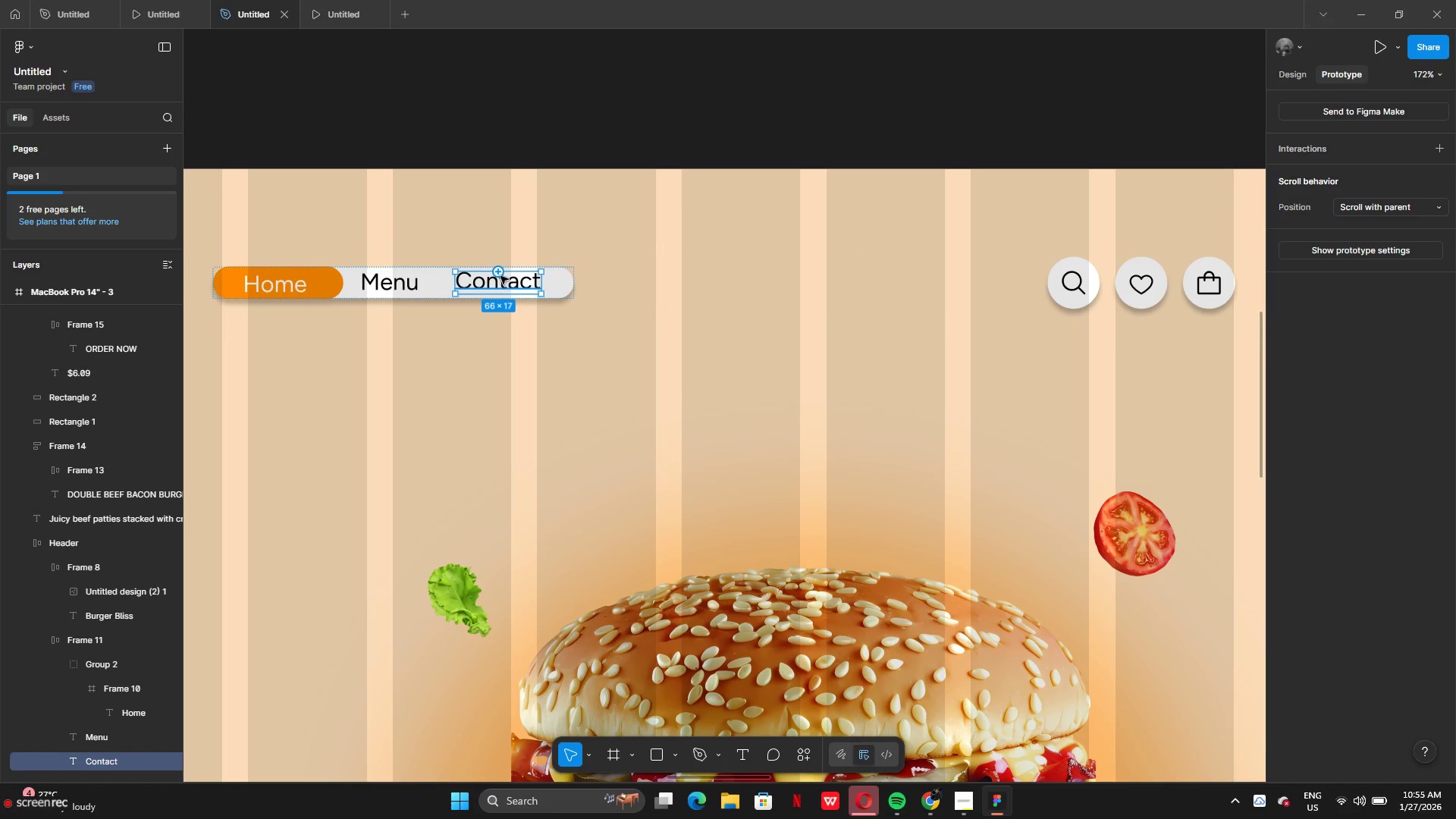 
left_click_drag(start_coordinate=[500, 275], to_coordinate=[1228, 434])
 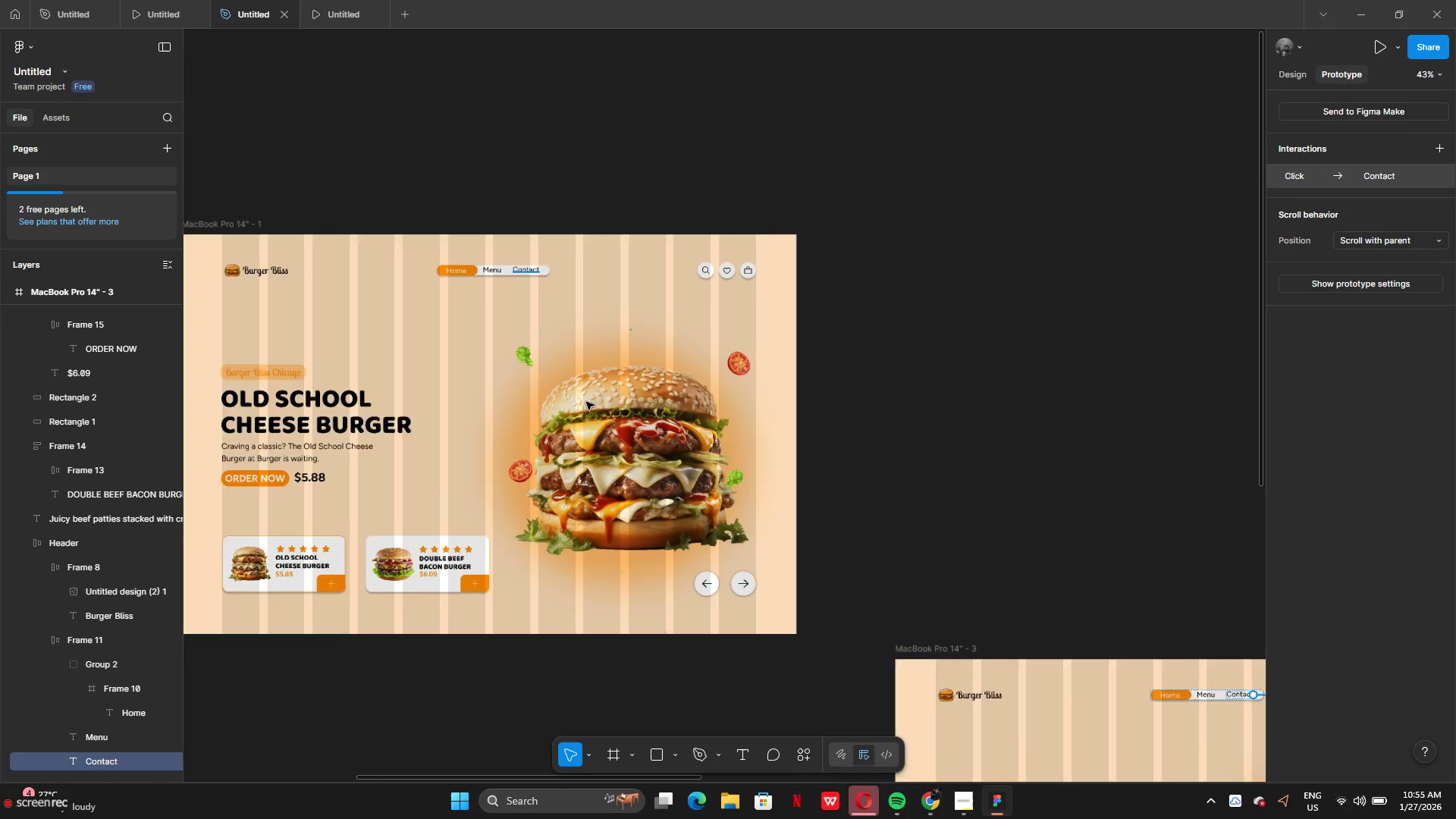 
left_click([491, 198])
 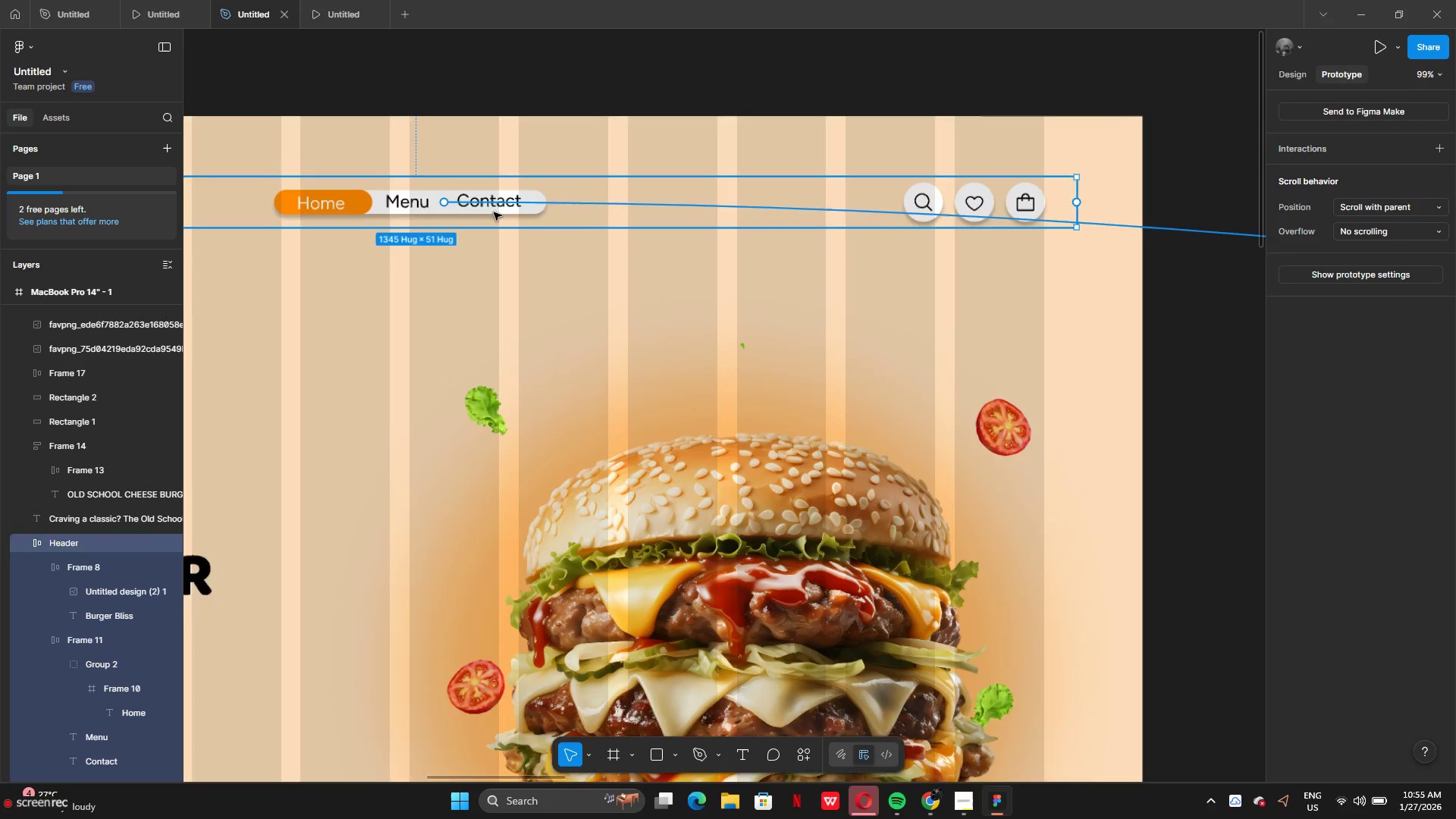 
left_click([501, 208])
 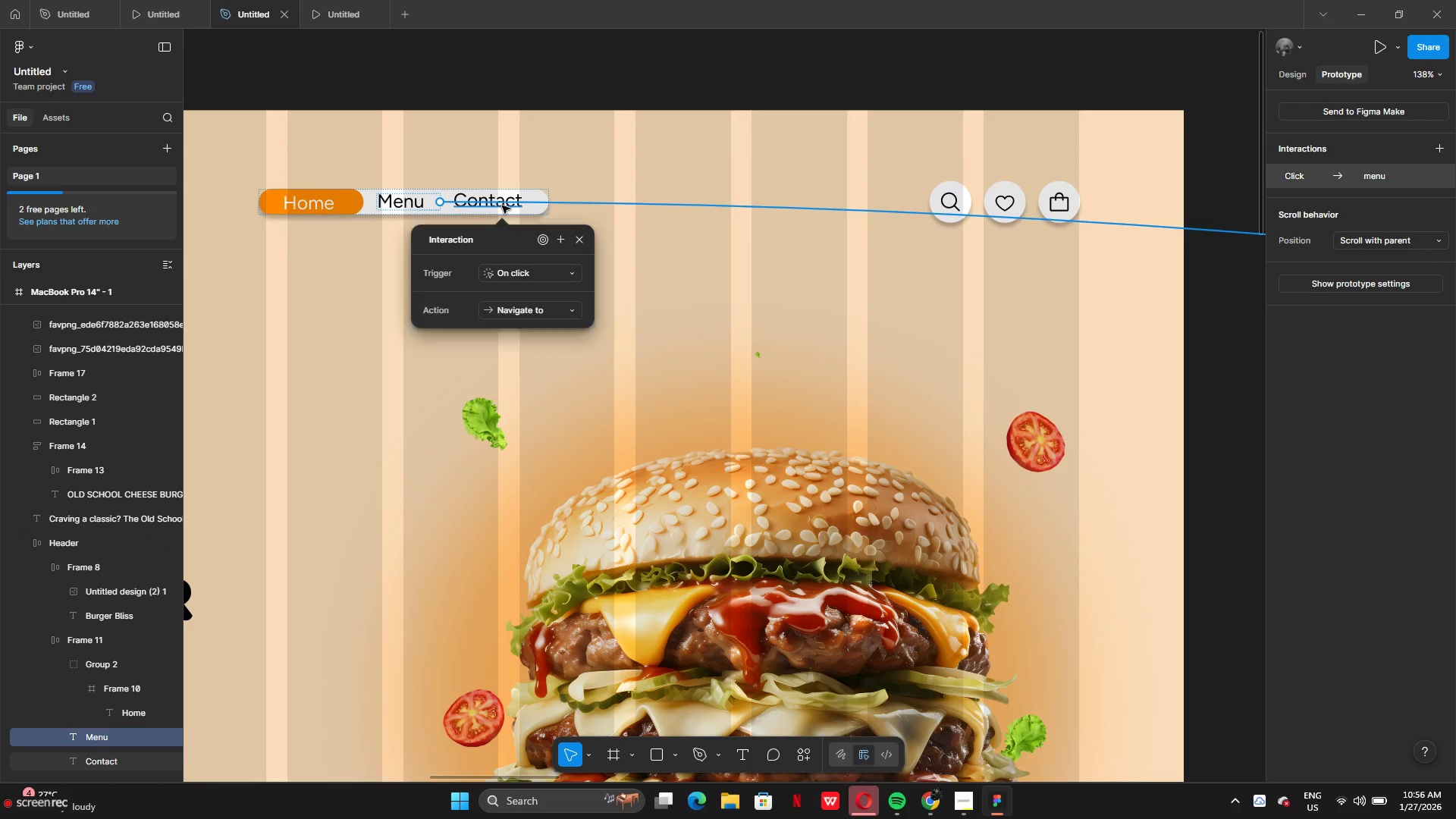 
double_click([502, 209])
 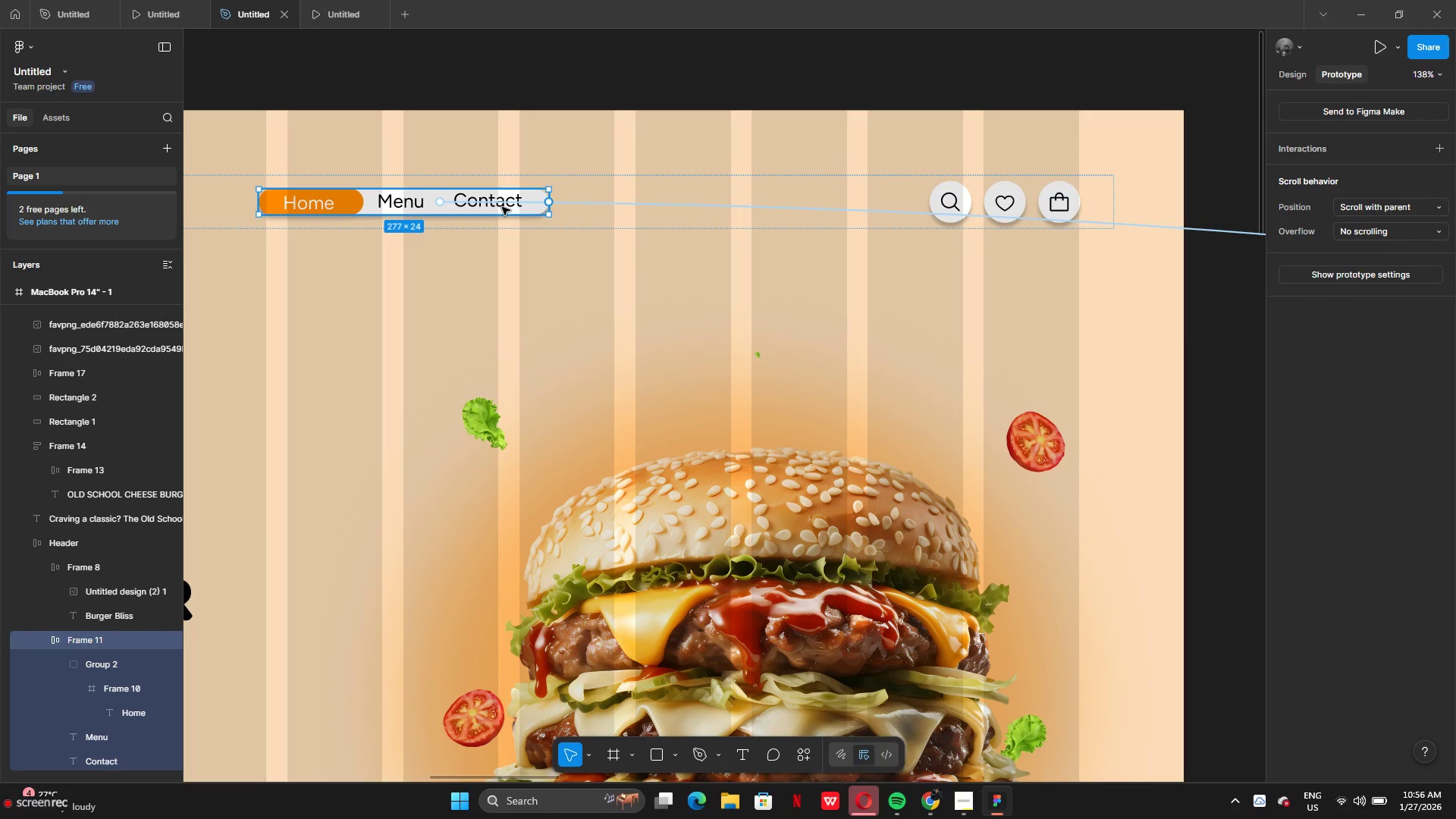 
double_click([502, 207])
 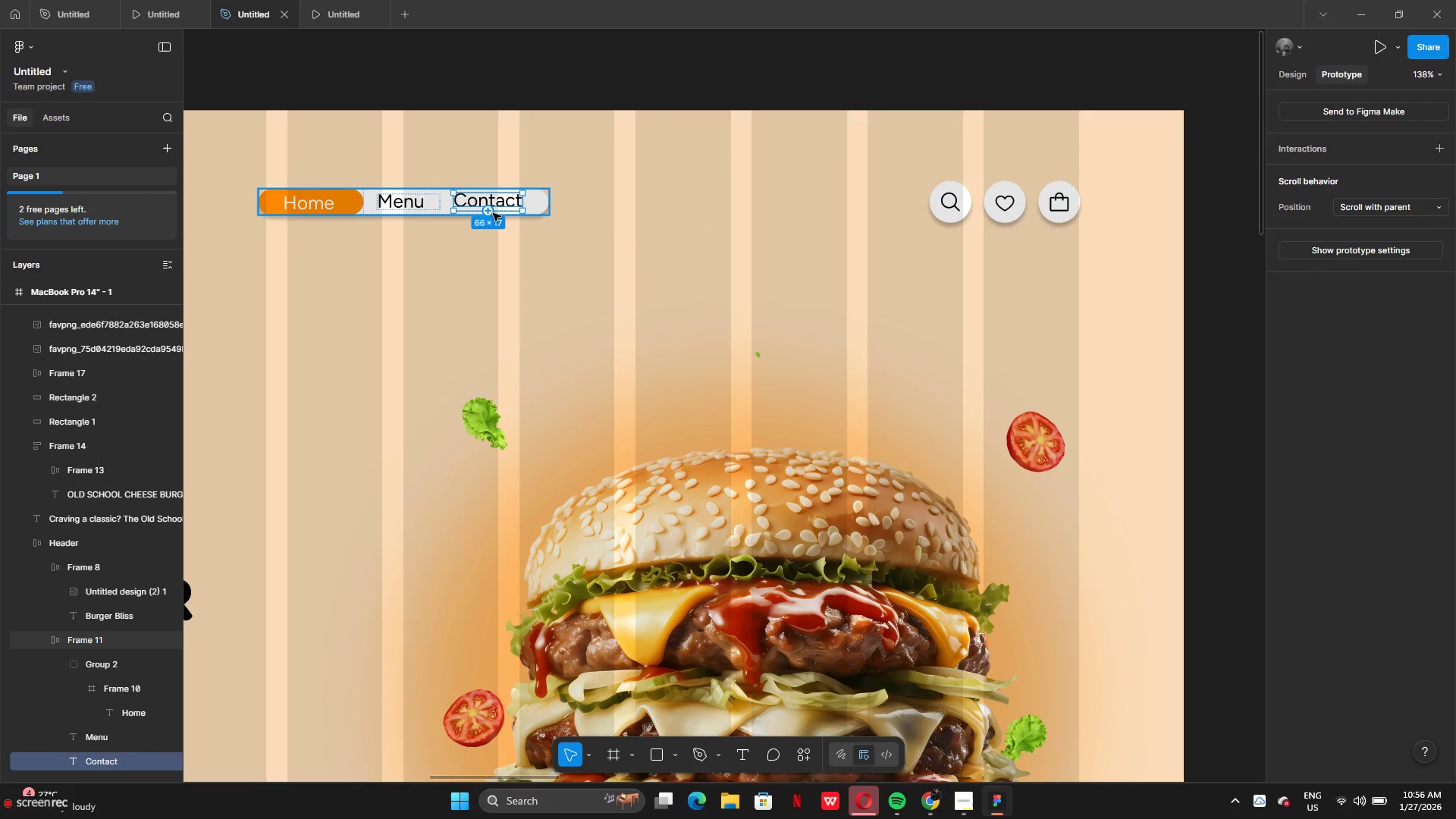 
left_click_drag(start_coordinate=[490, 213], to_coordinate=[881, 556])
 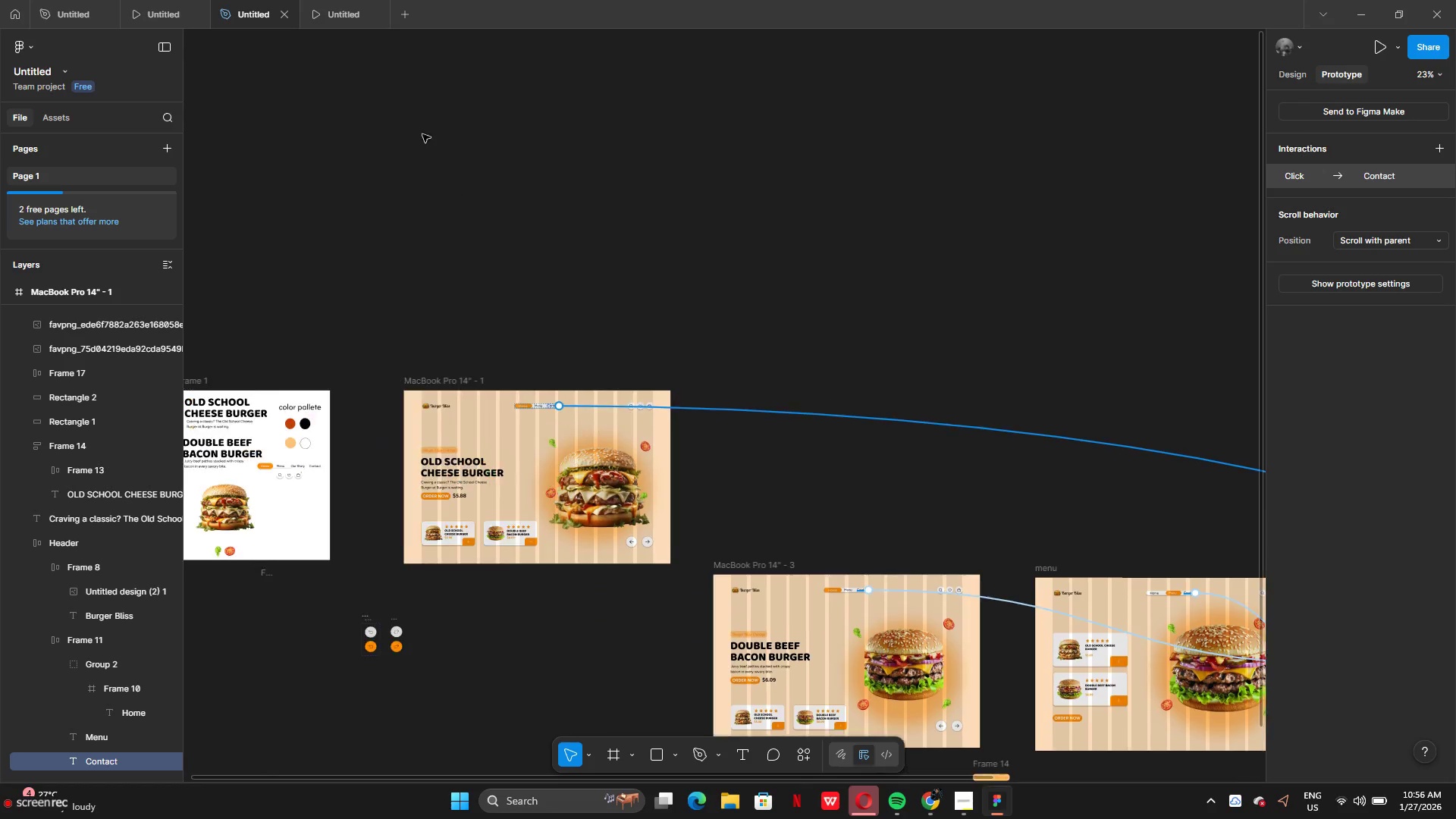 
left_click([315, 20])
 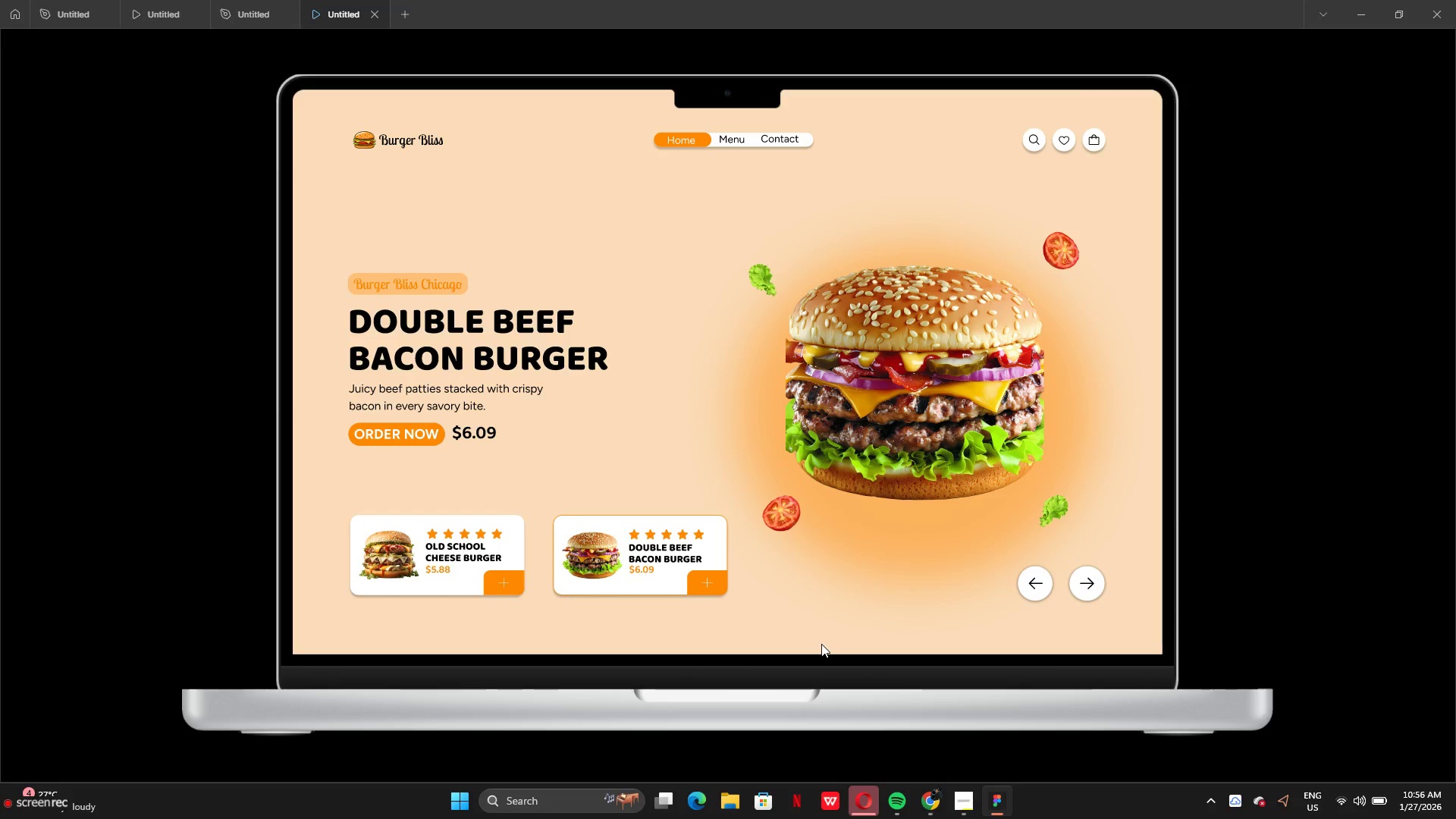 
wait(5.88)
 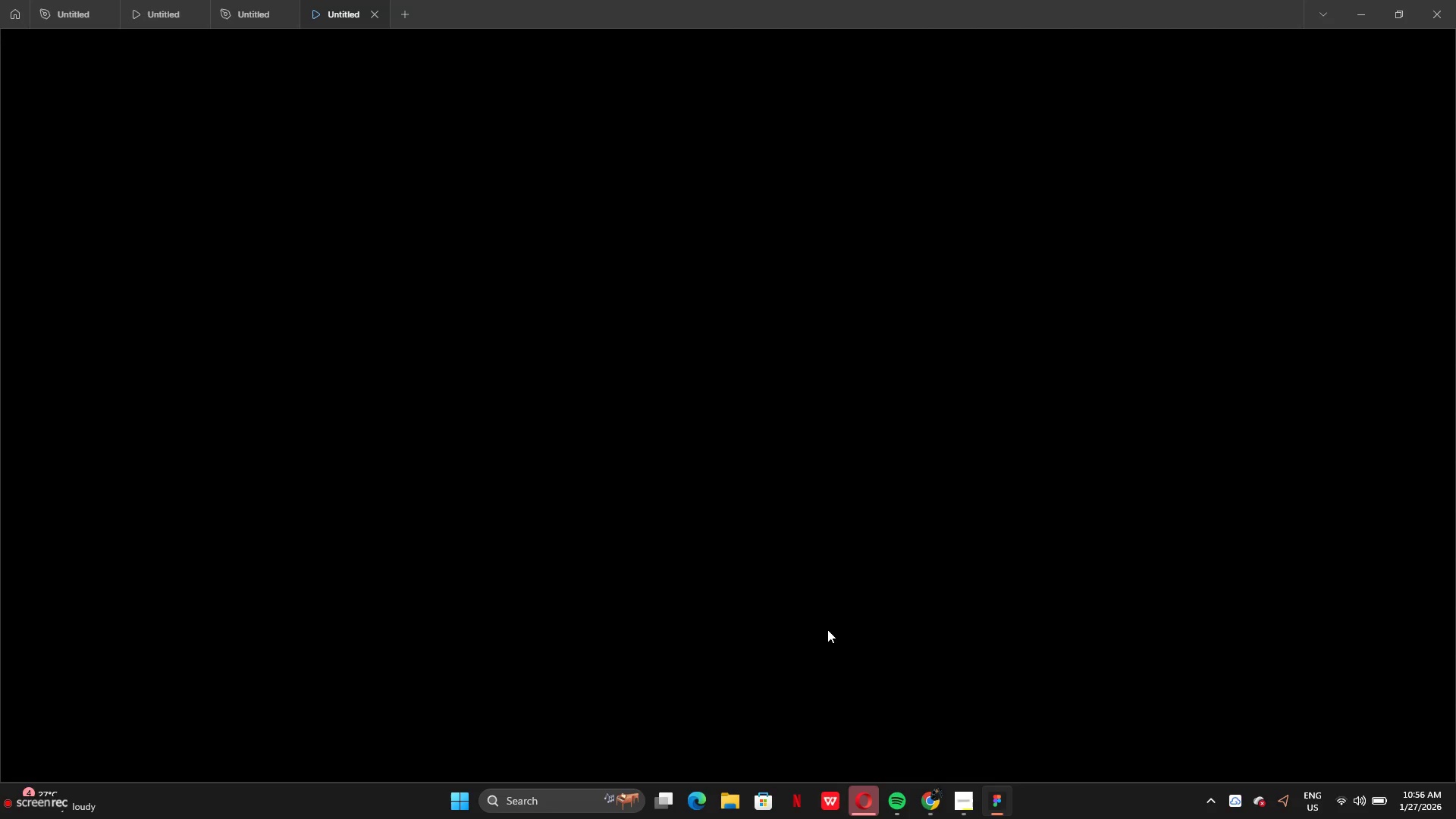 
left_click([1094, 578])
 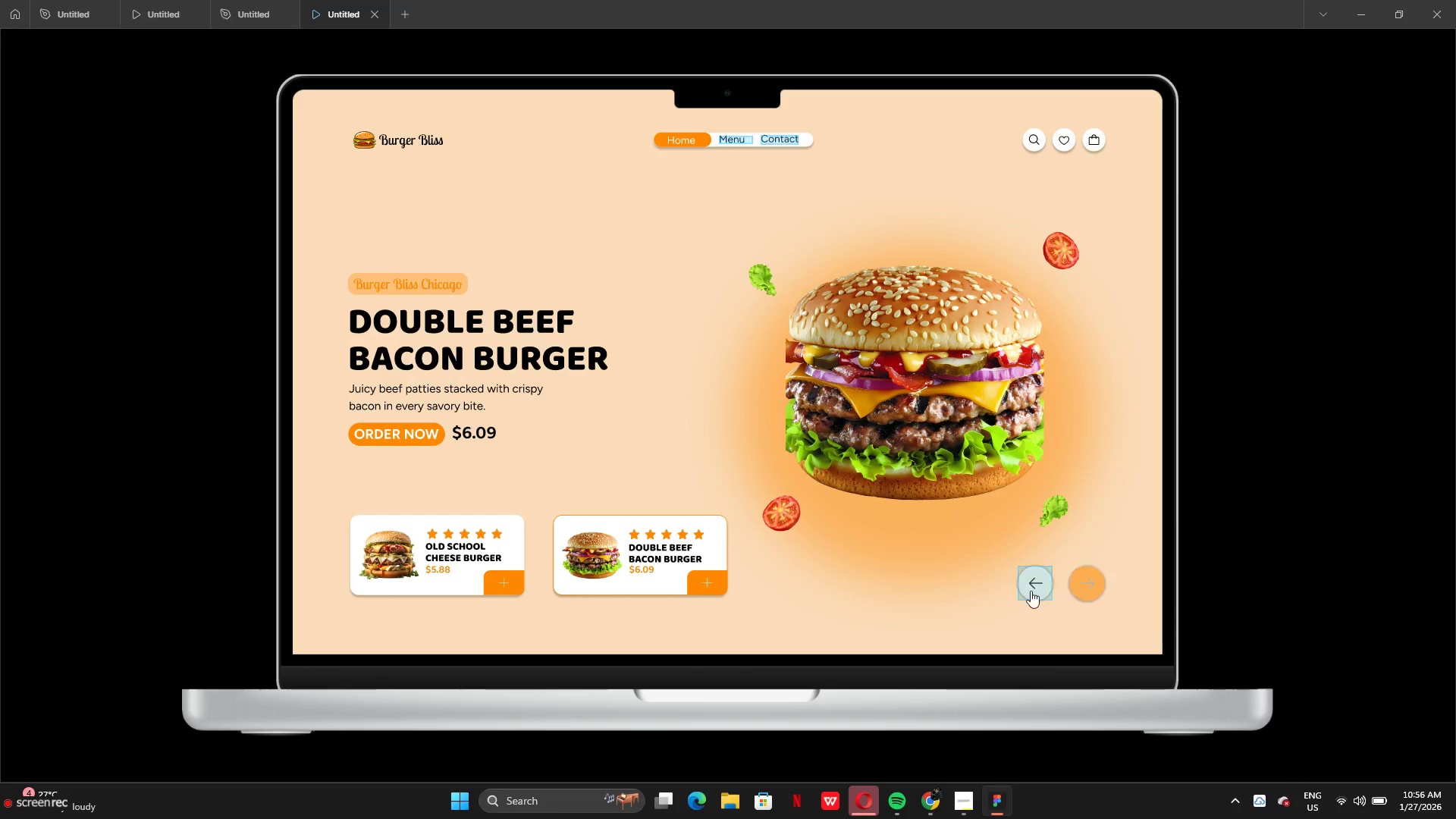 
left_click([1028, 592])
 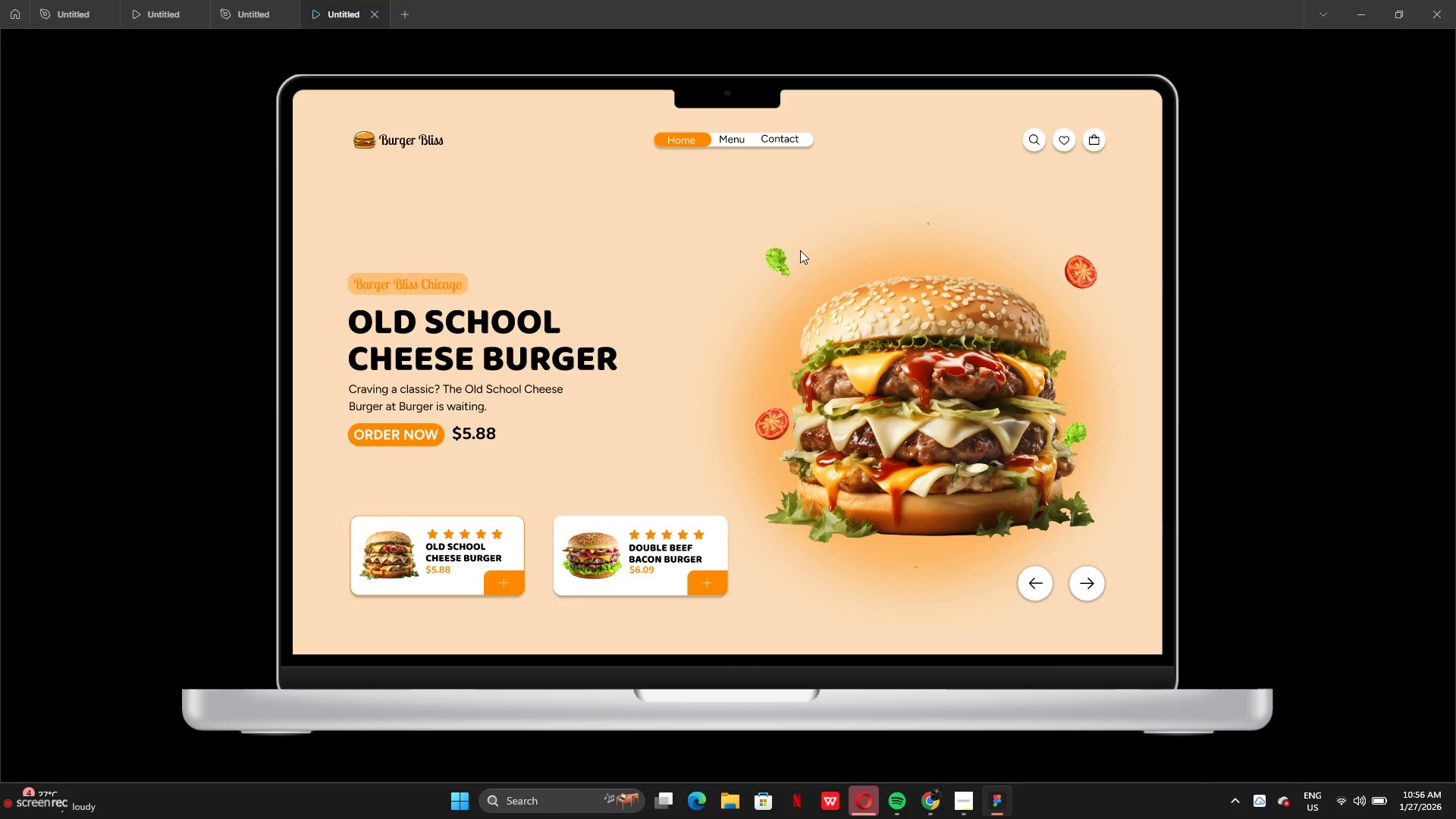 
left_click([769, 140])